 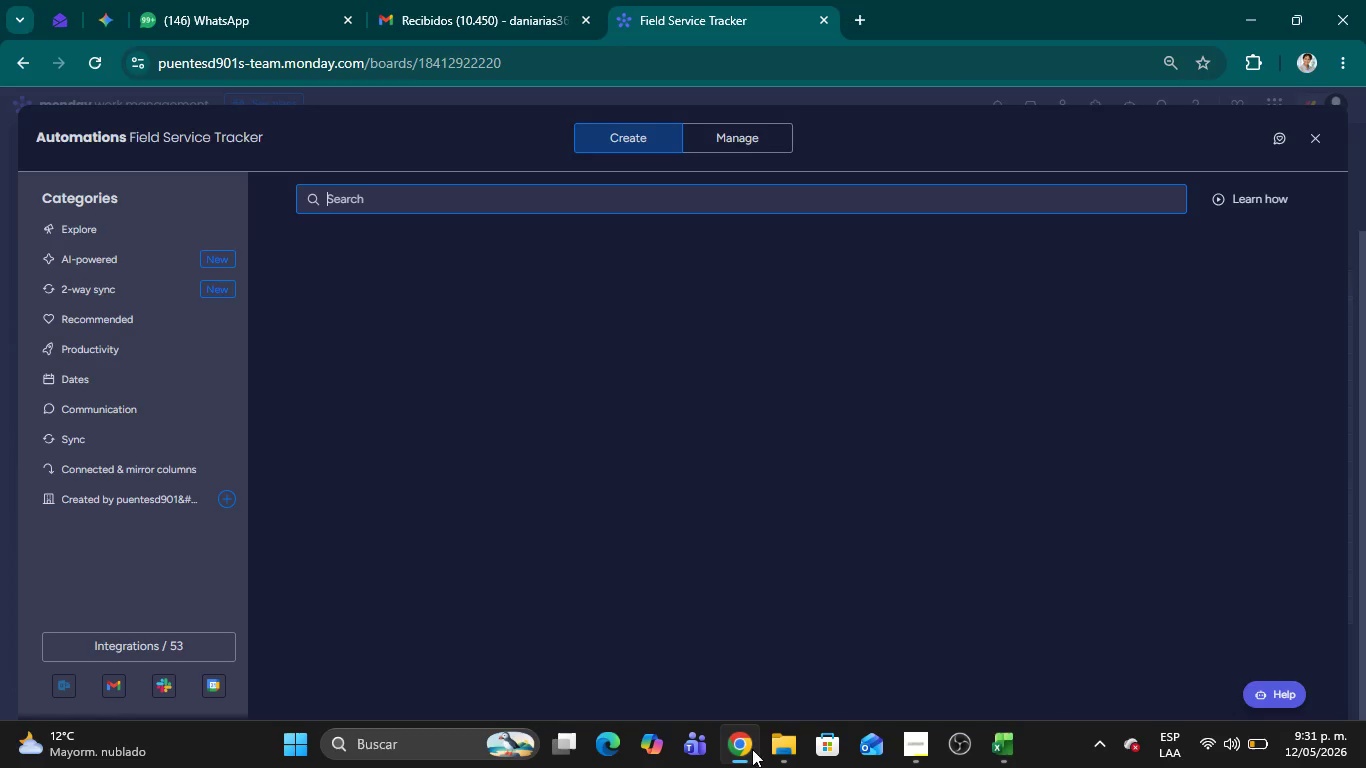 
left_click([452, 329])
 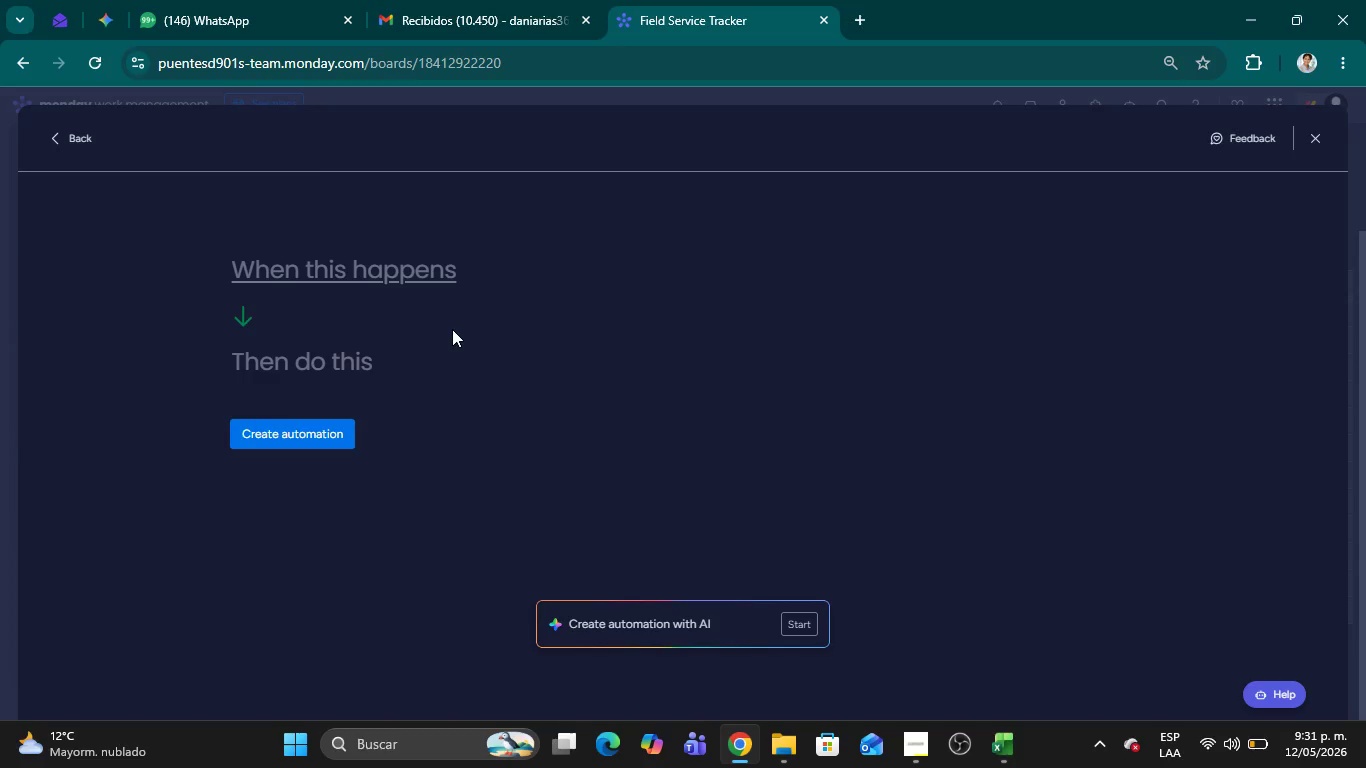 
left_click([310, 281])
 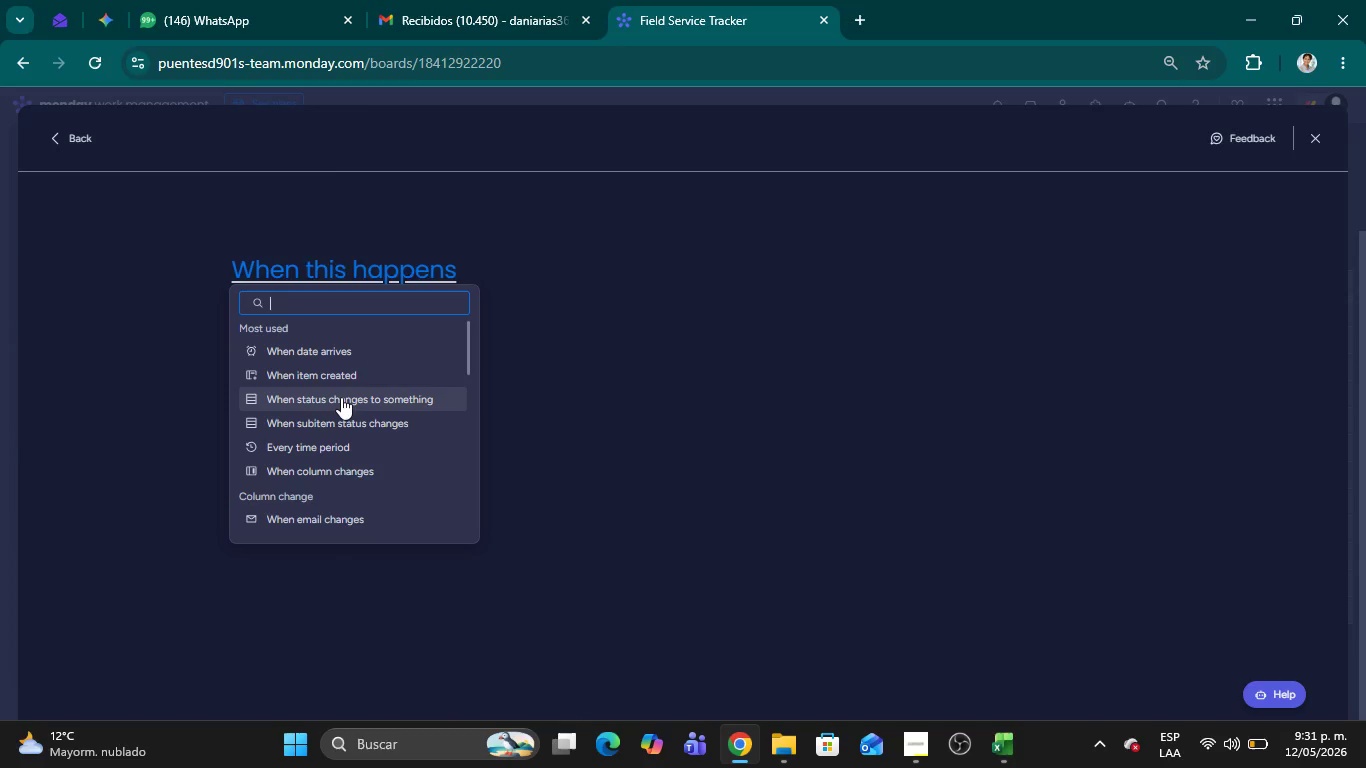 
left_click([342, 397])
 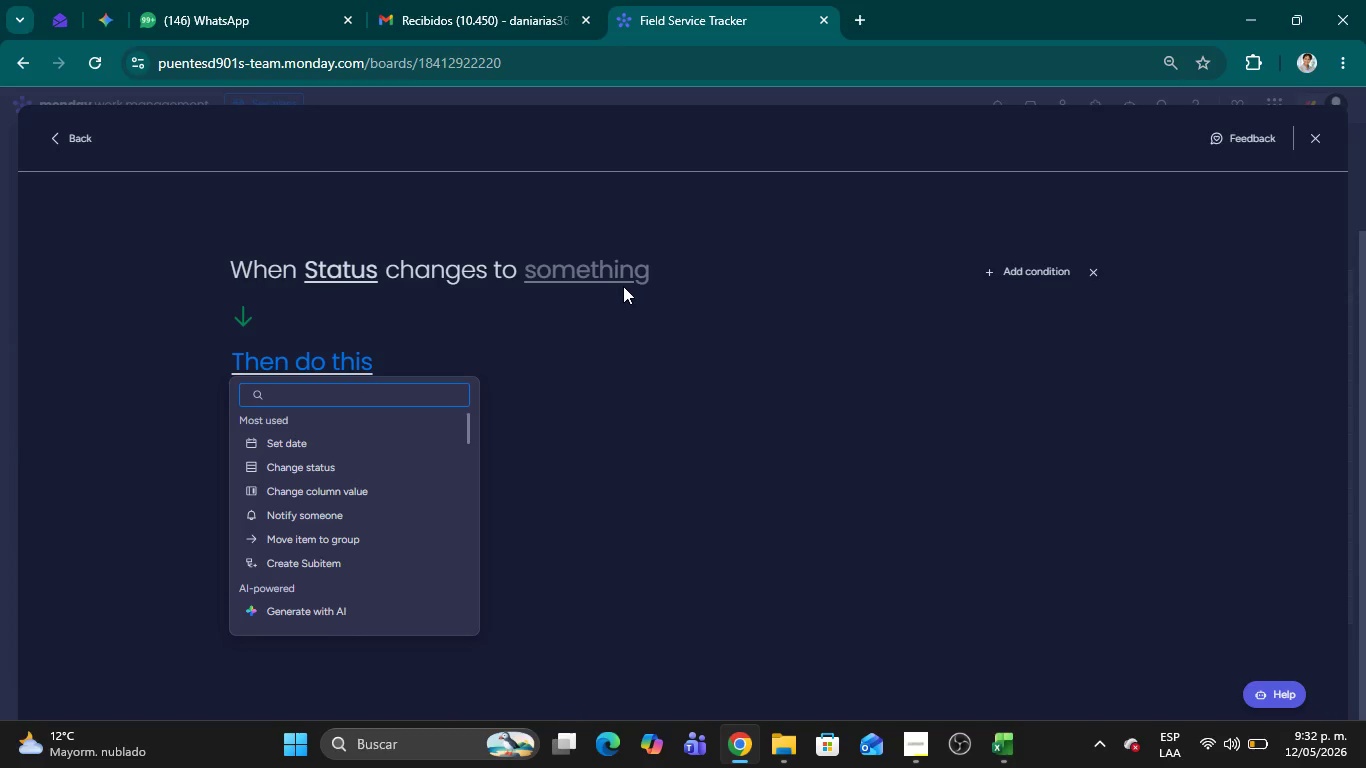 
wait(7.24)
 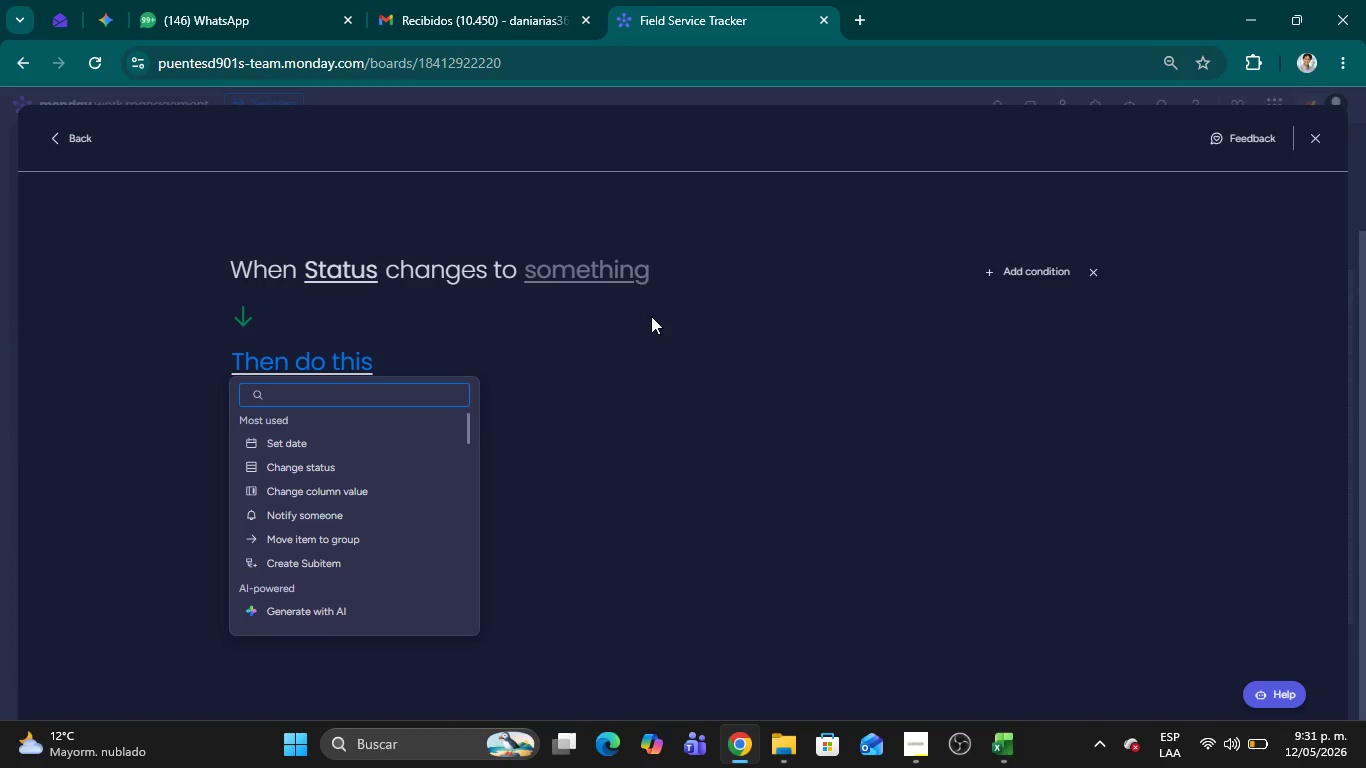 
left_click([613, 278])
 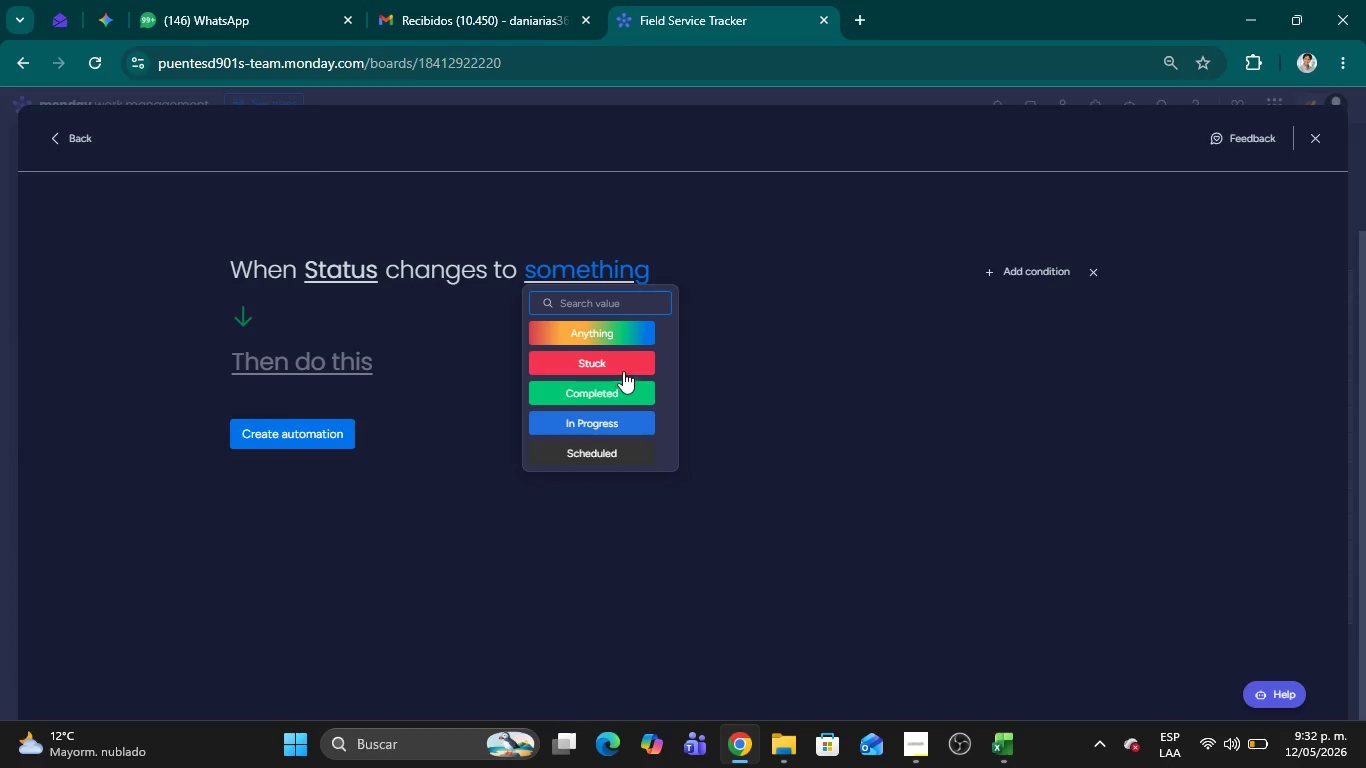 
left_click([620, 363])
 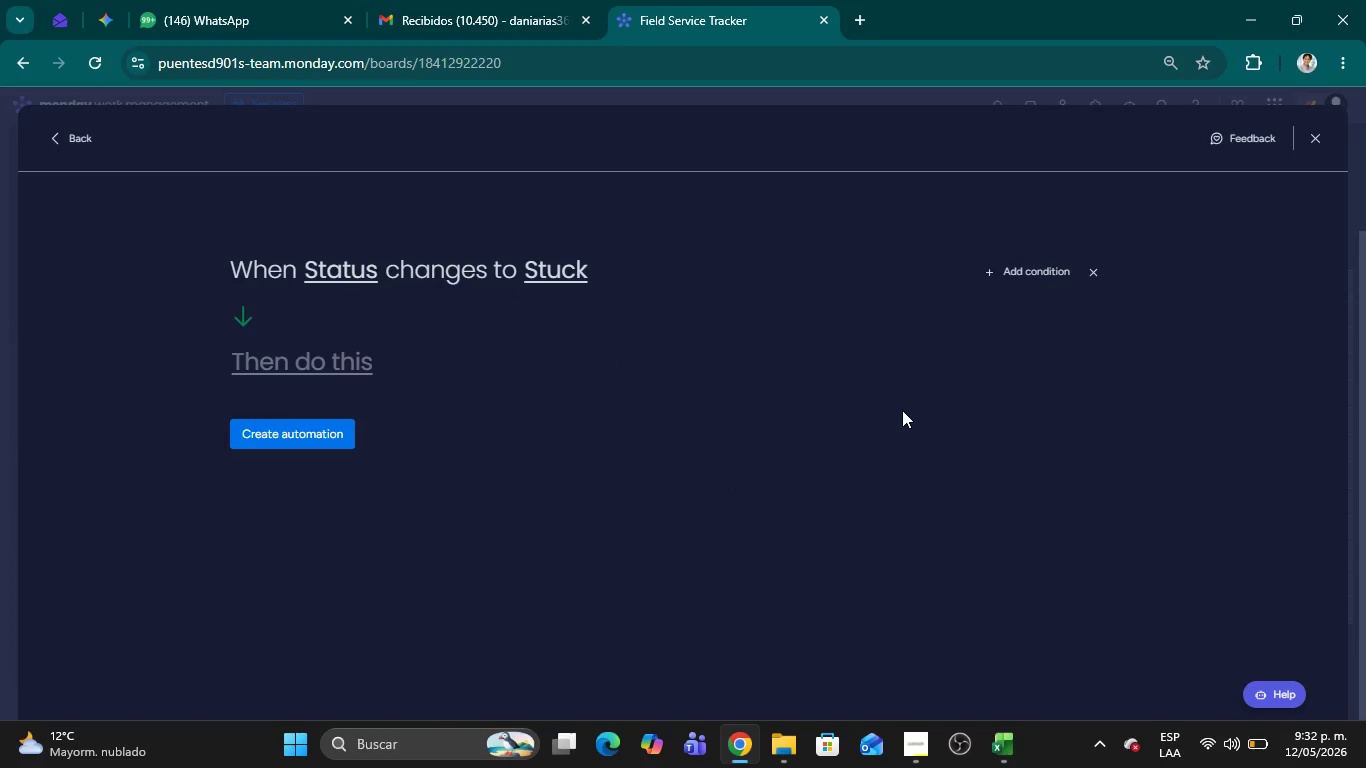 
left_click([1013, 277])
 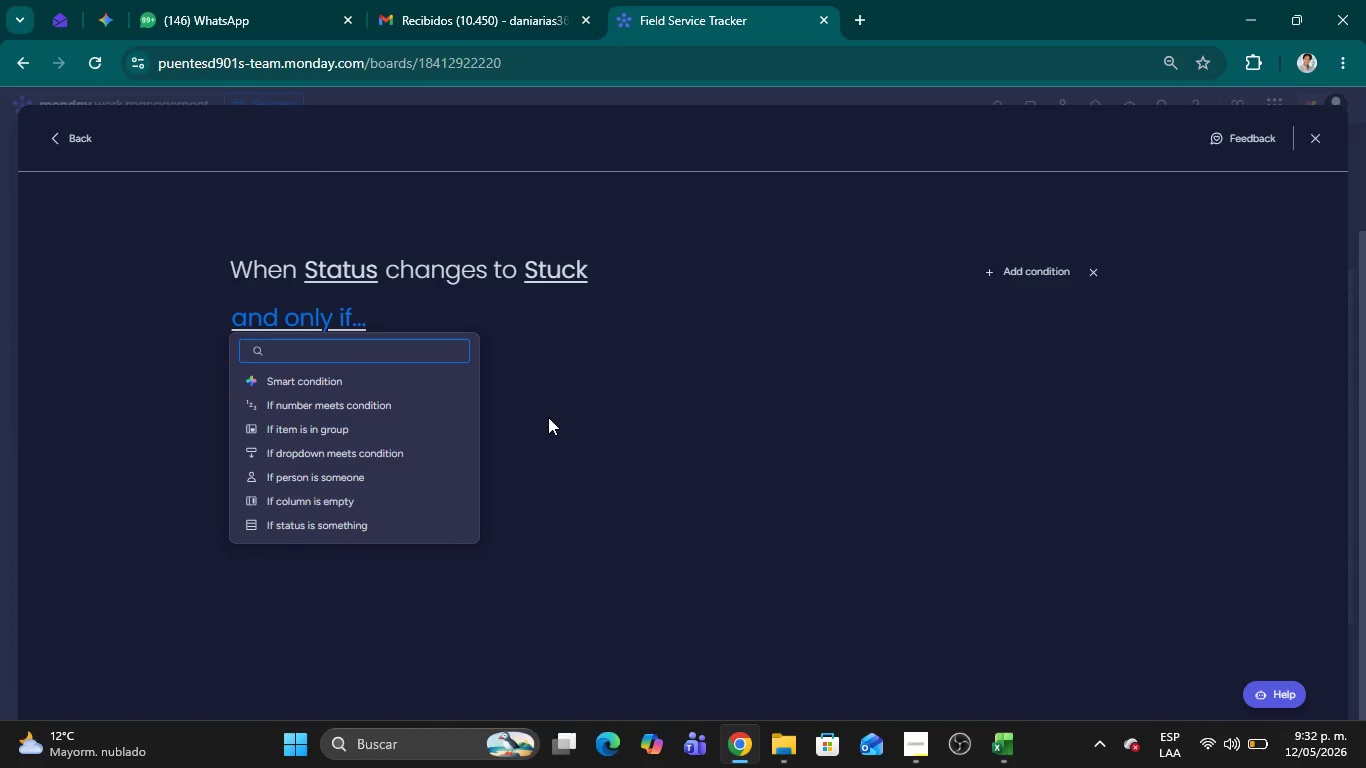 
type(up)
 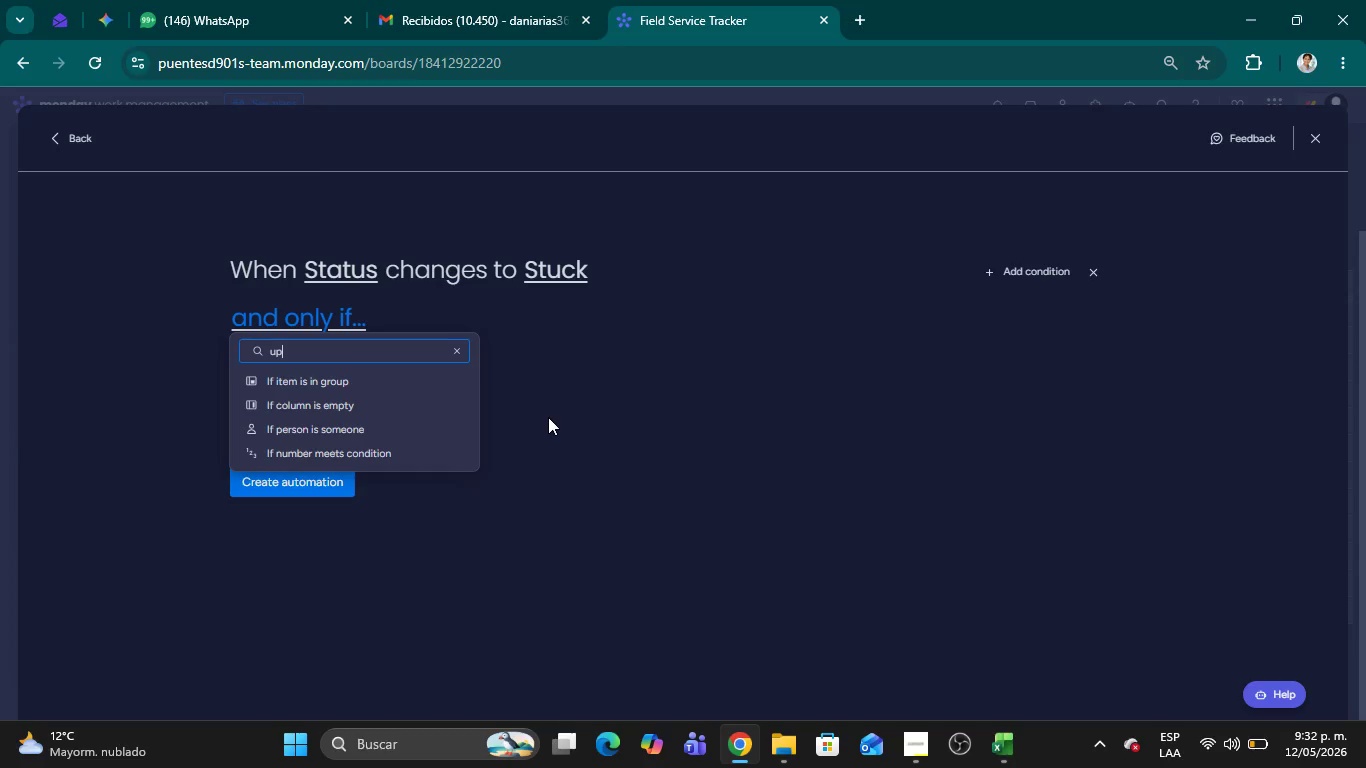 
key(D)
 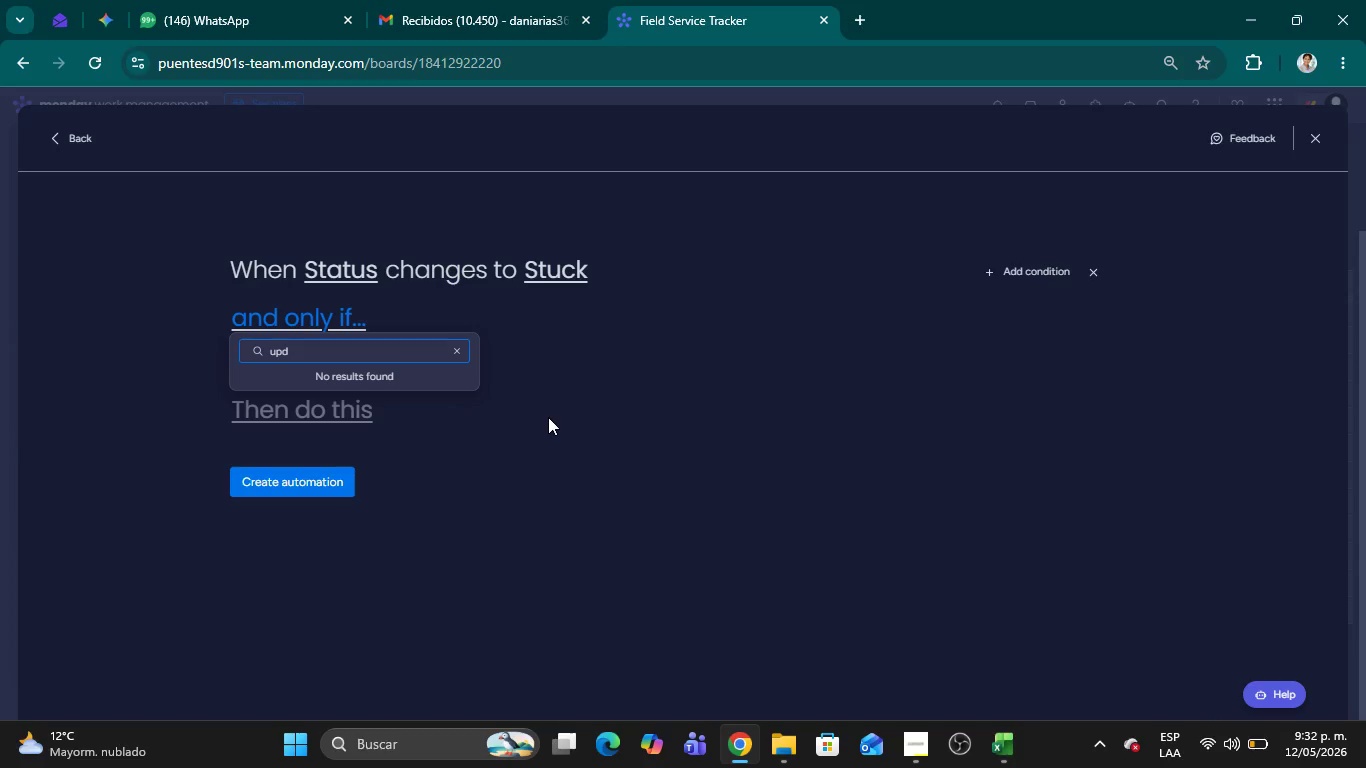 
key(Backspace)
 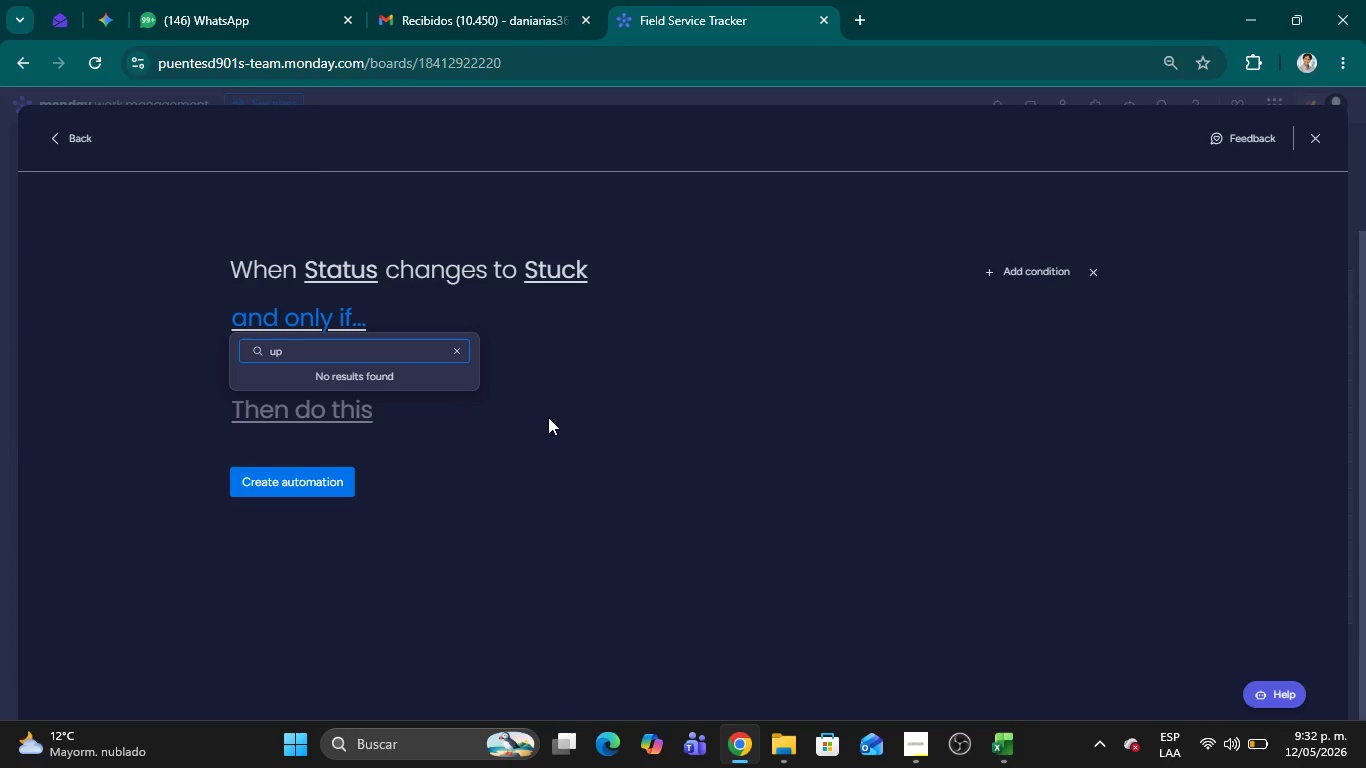 
key(Backspace)
 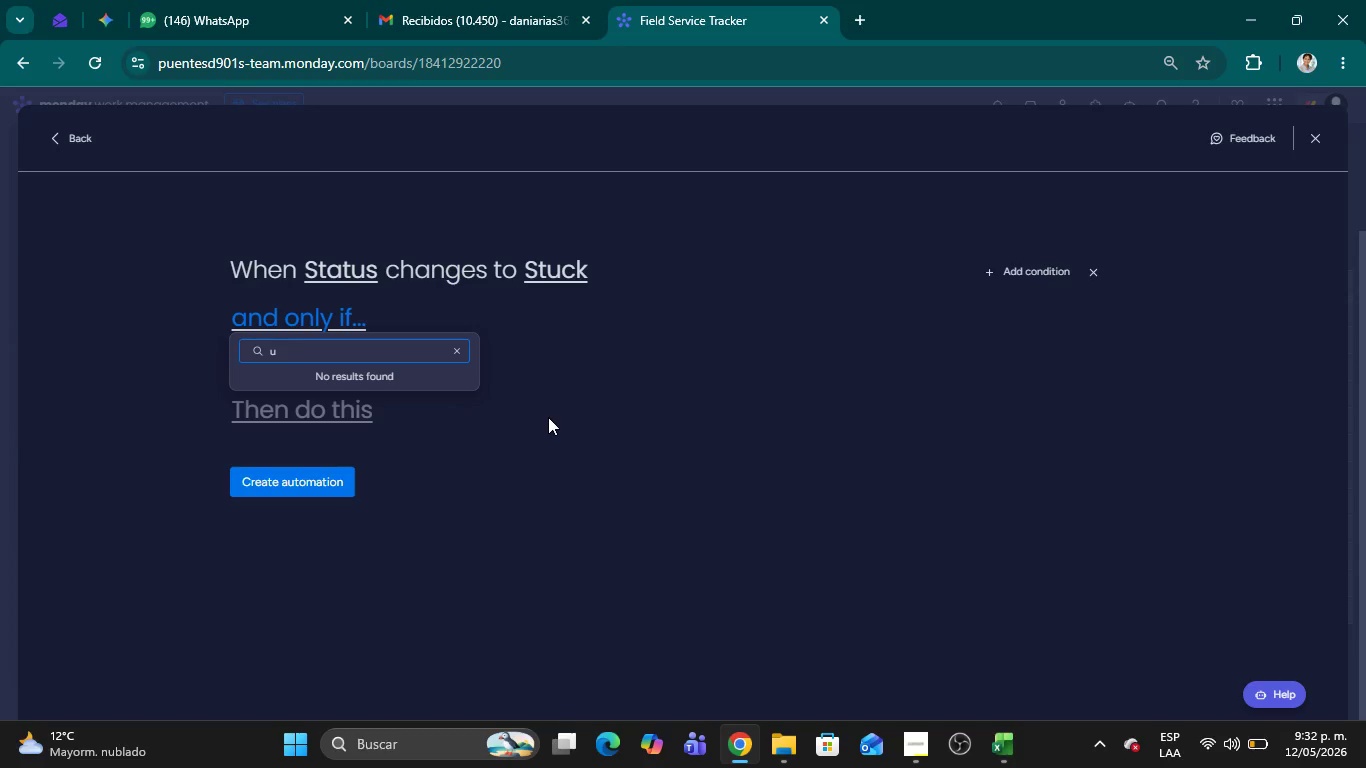 
key(Backspace)
 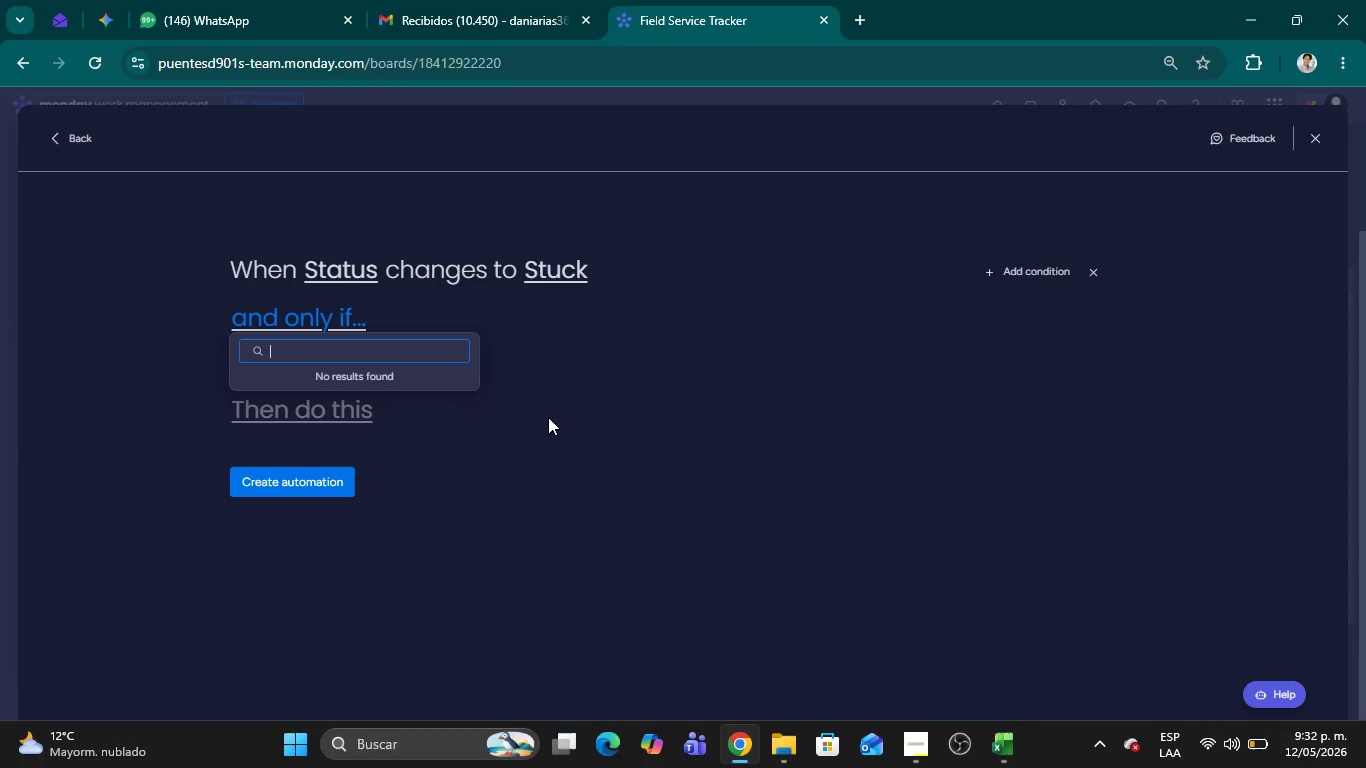 
key(Backspace)
 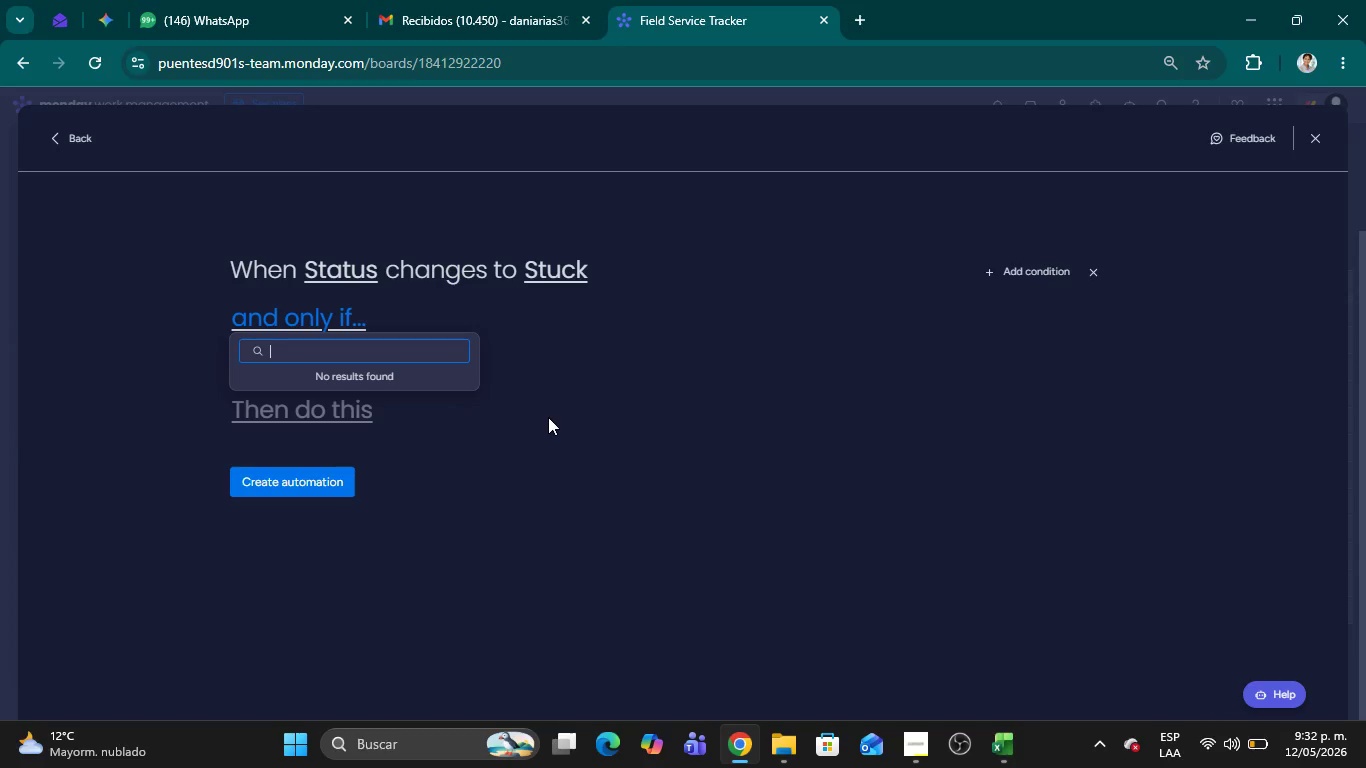 
key(Backspace)
 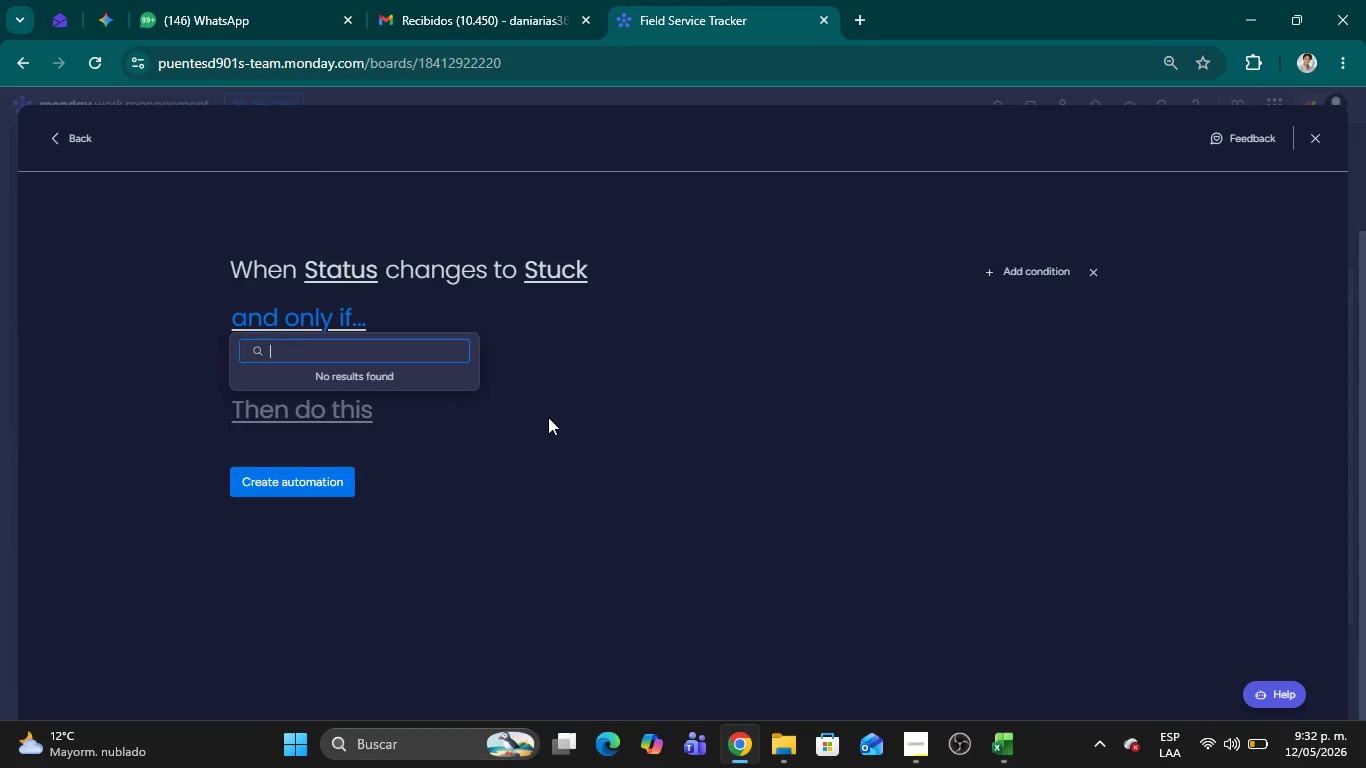 
key(Backspace)
 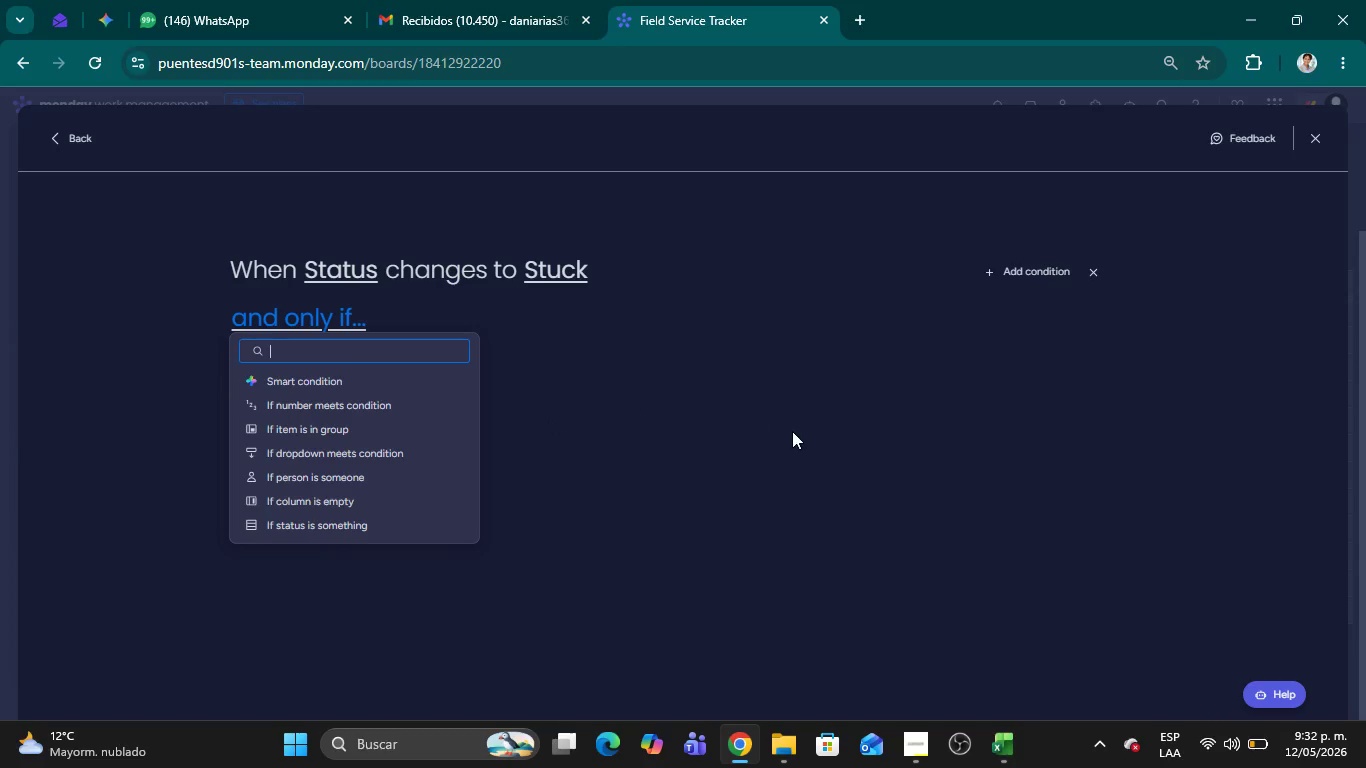 
left_click([803, 439])
 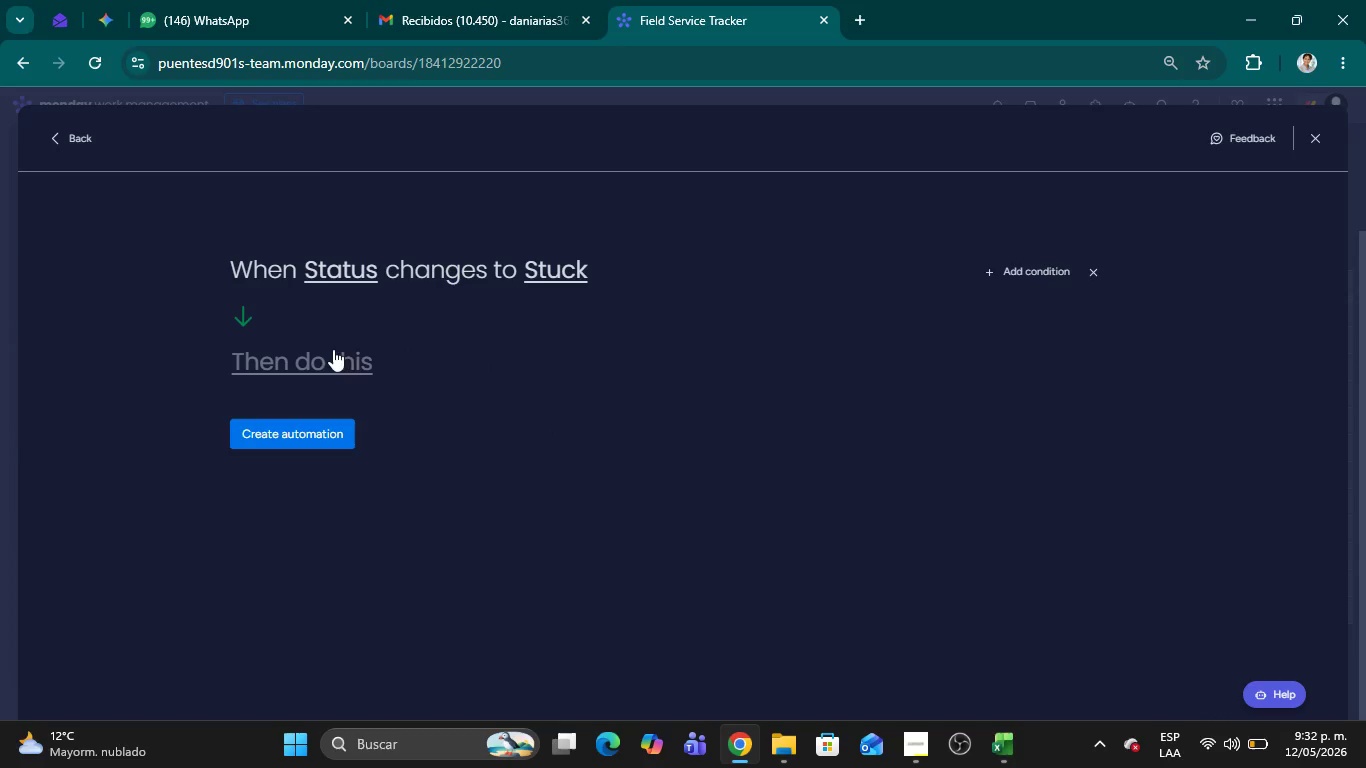 
left_click([330, 354])
 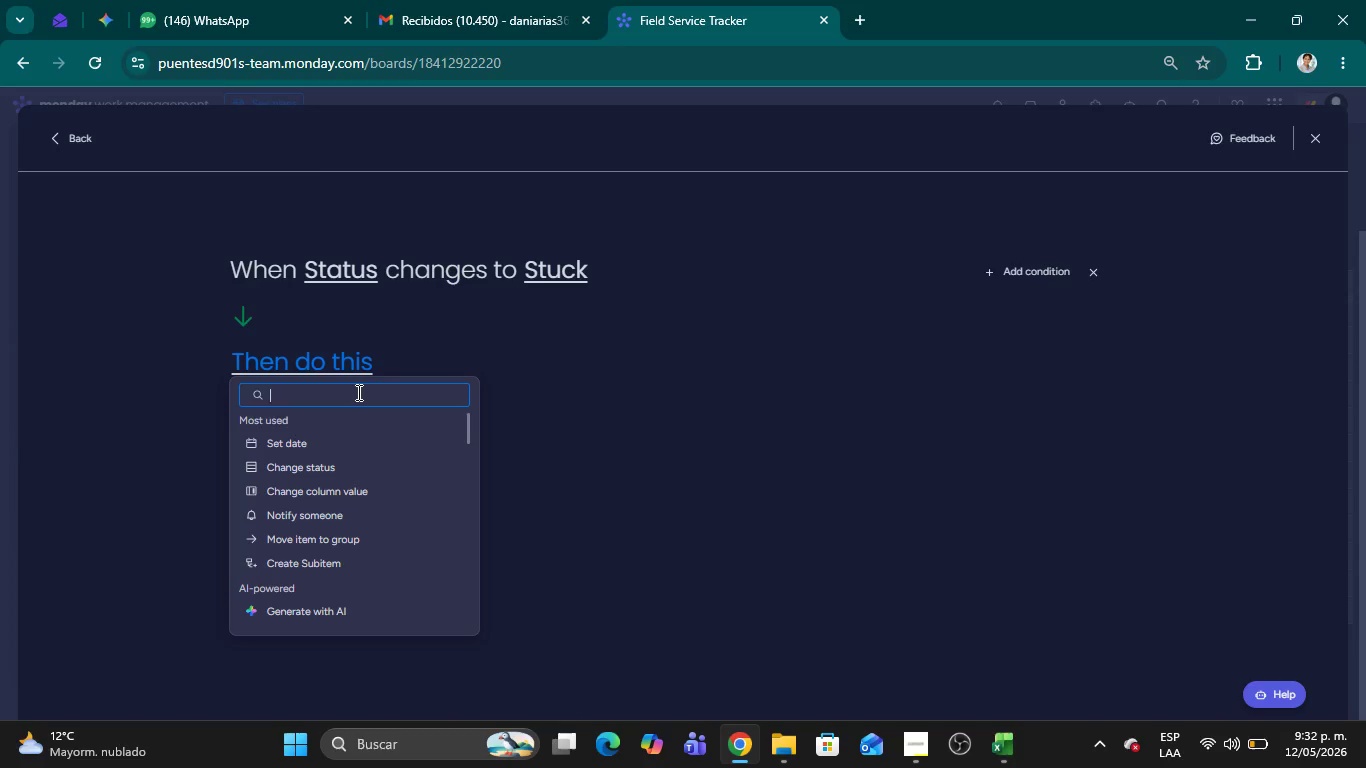 
type(up)
 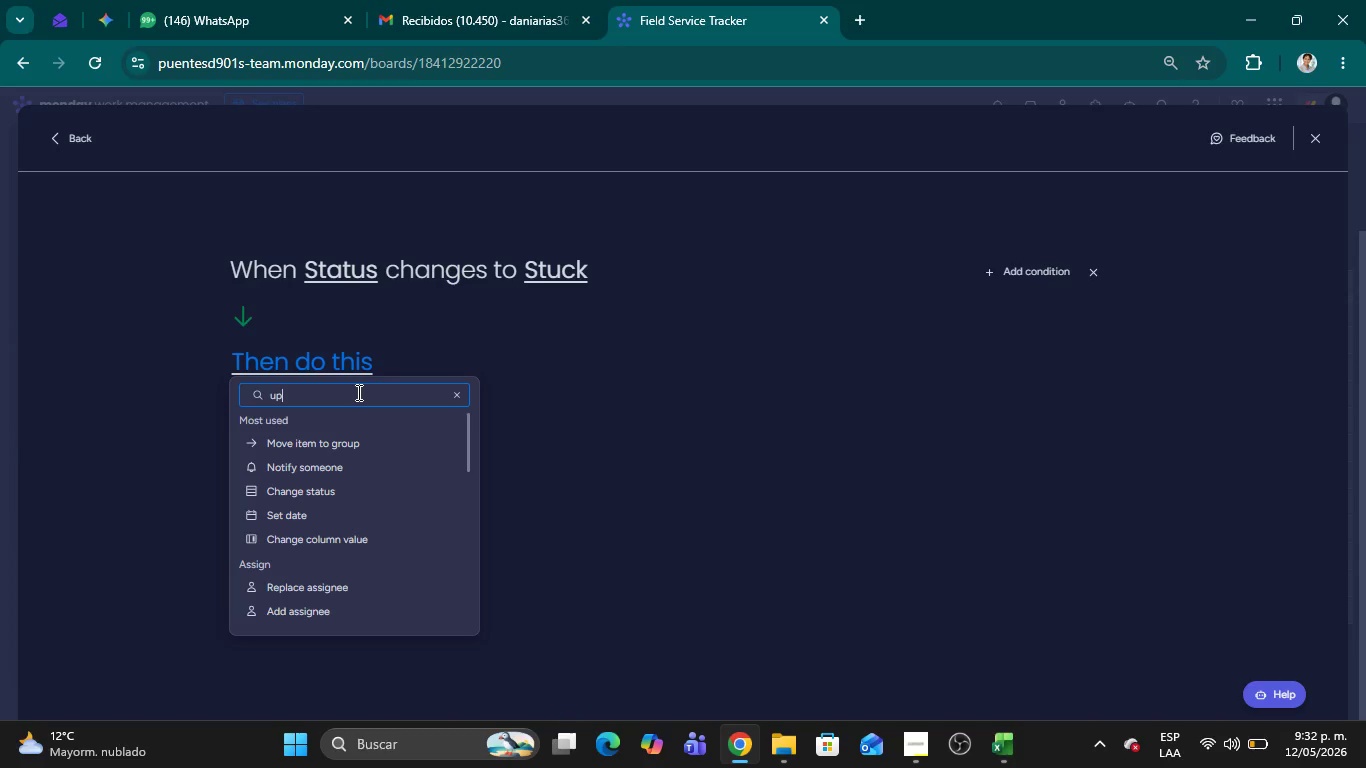 
wait(7.14)
 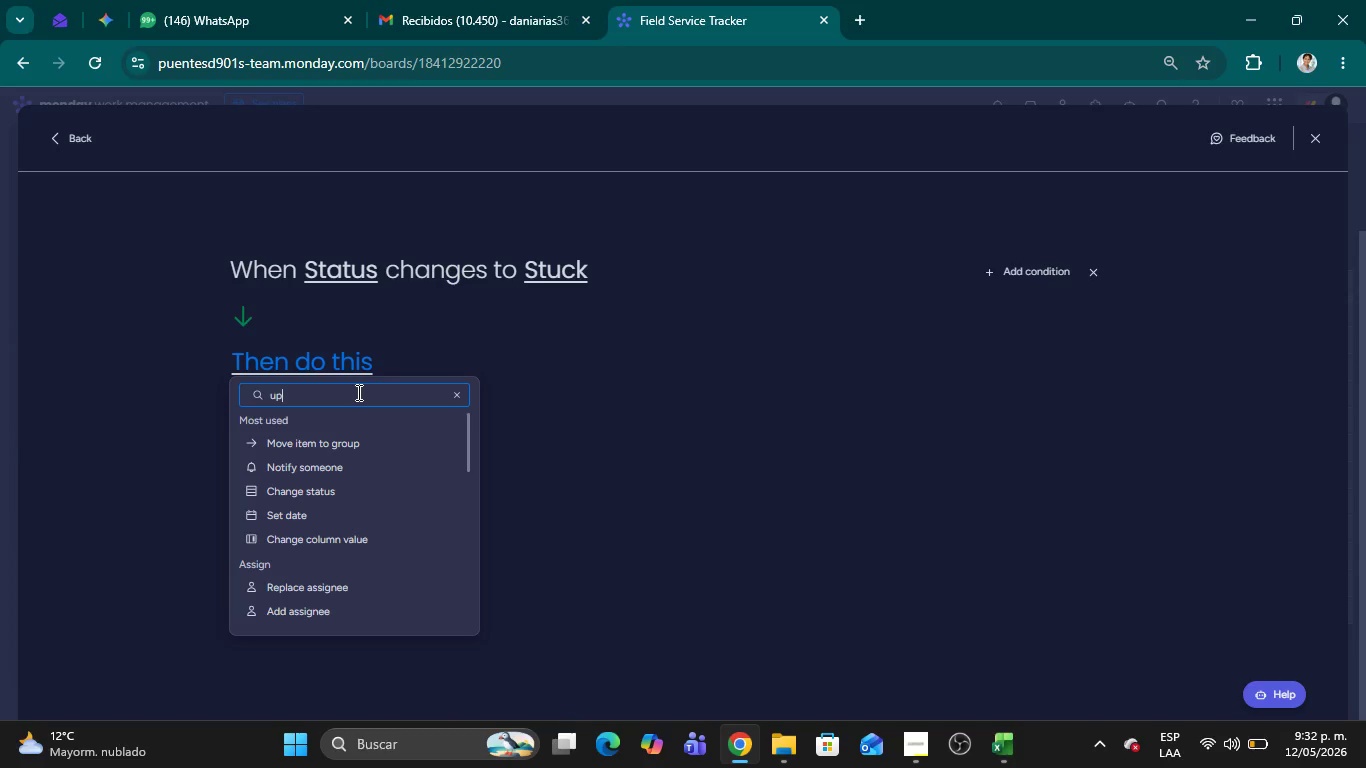 
type(da)
 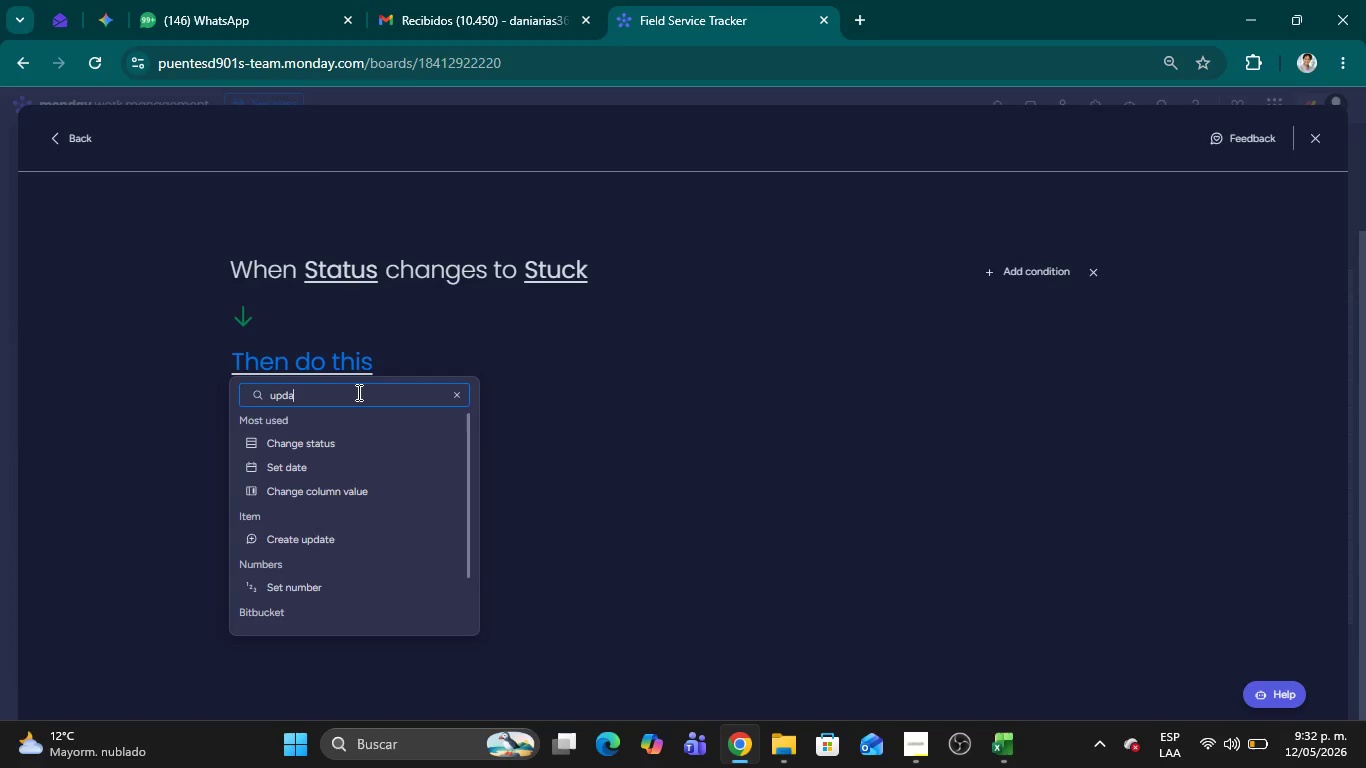 
wait(5.78)
 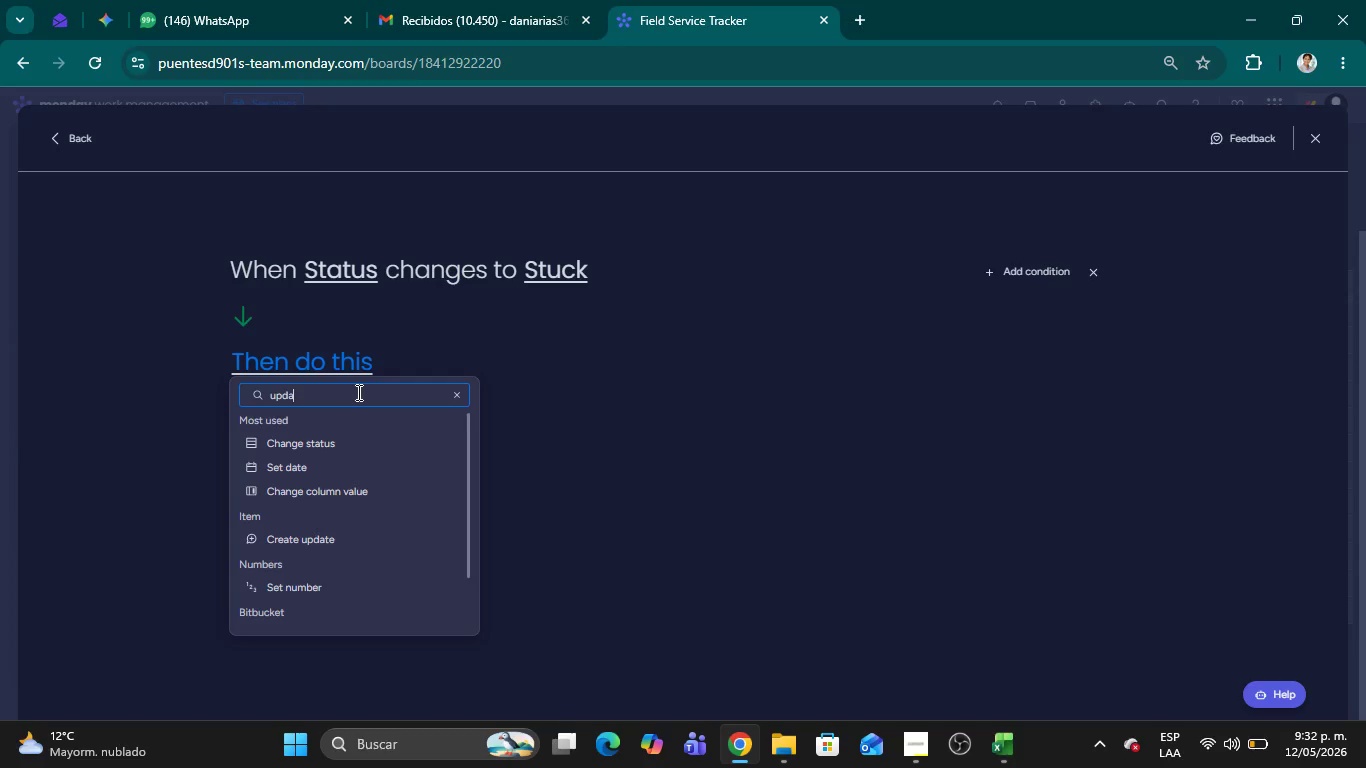 
left_click([332, 541])
 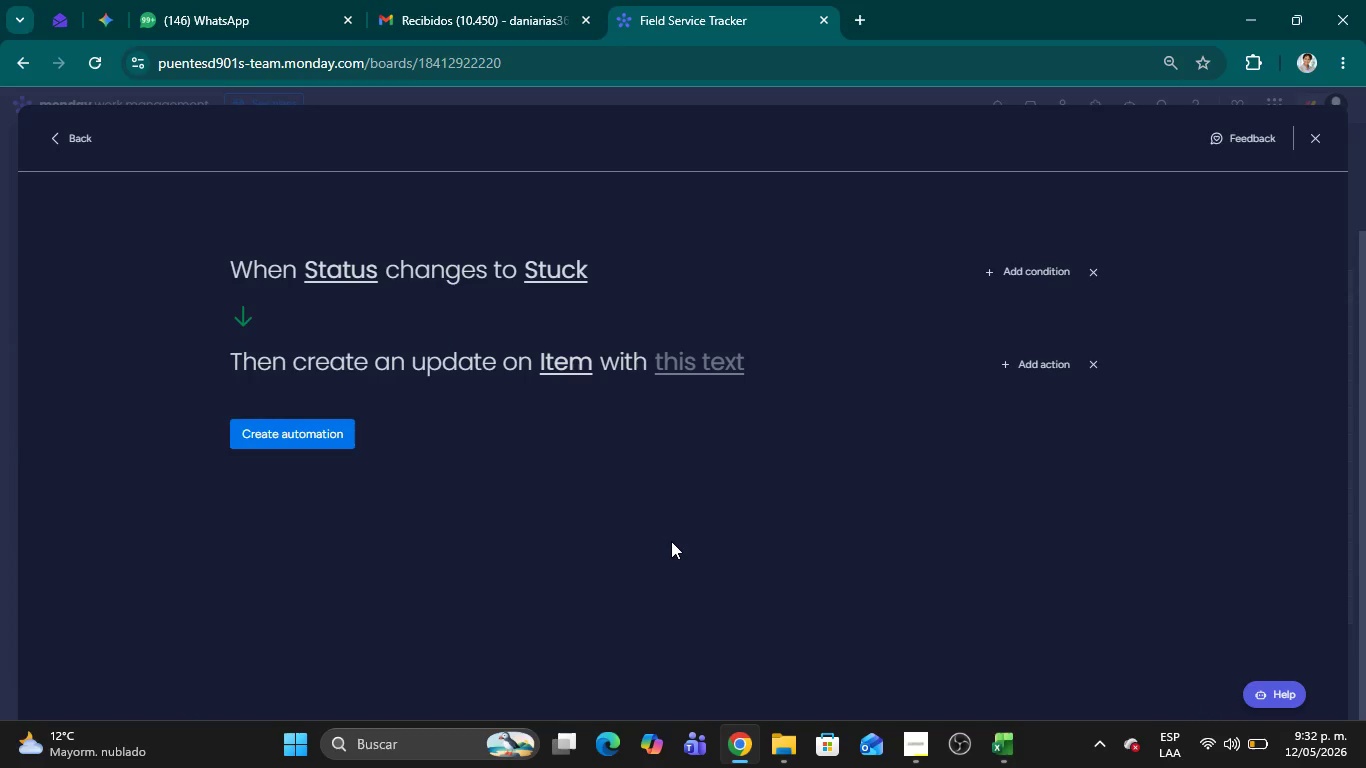 
wait(7.17)
 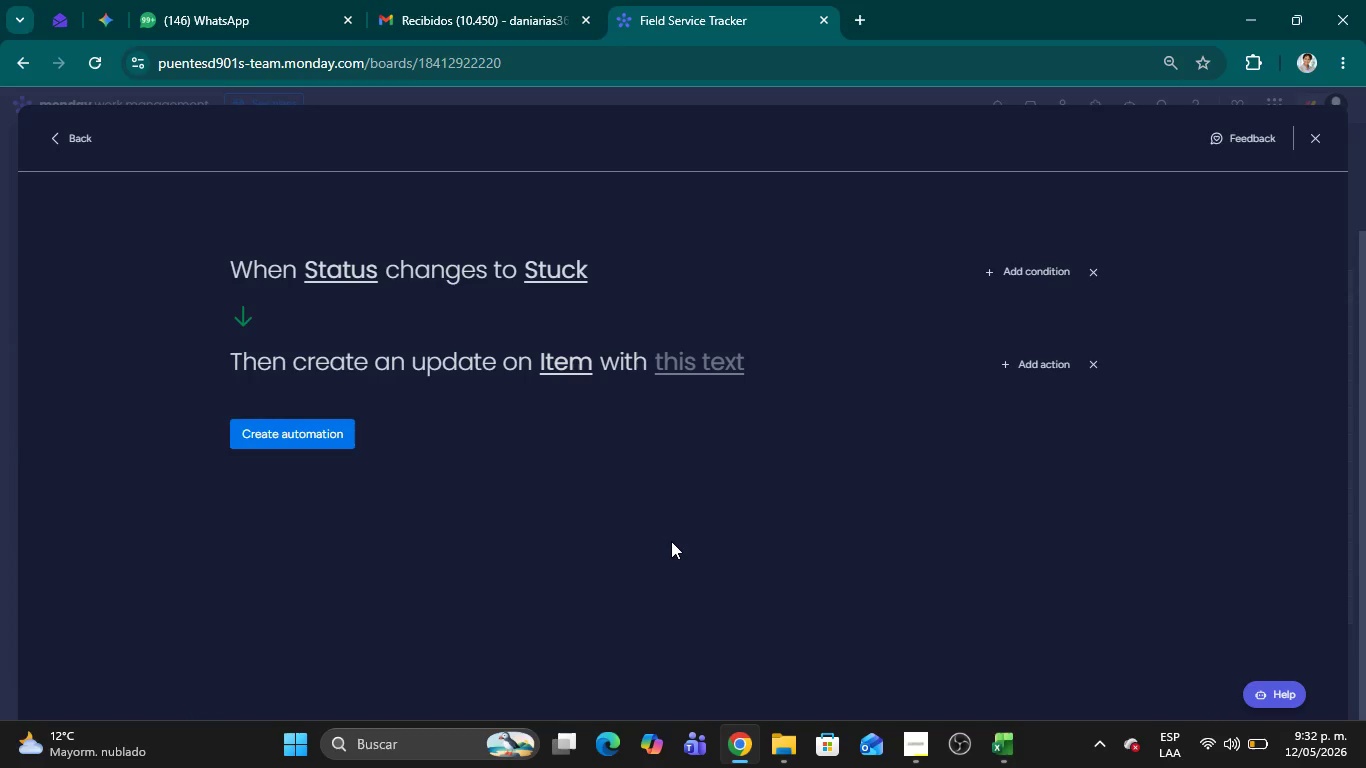 
left_click([676, 363])
 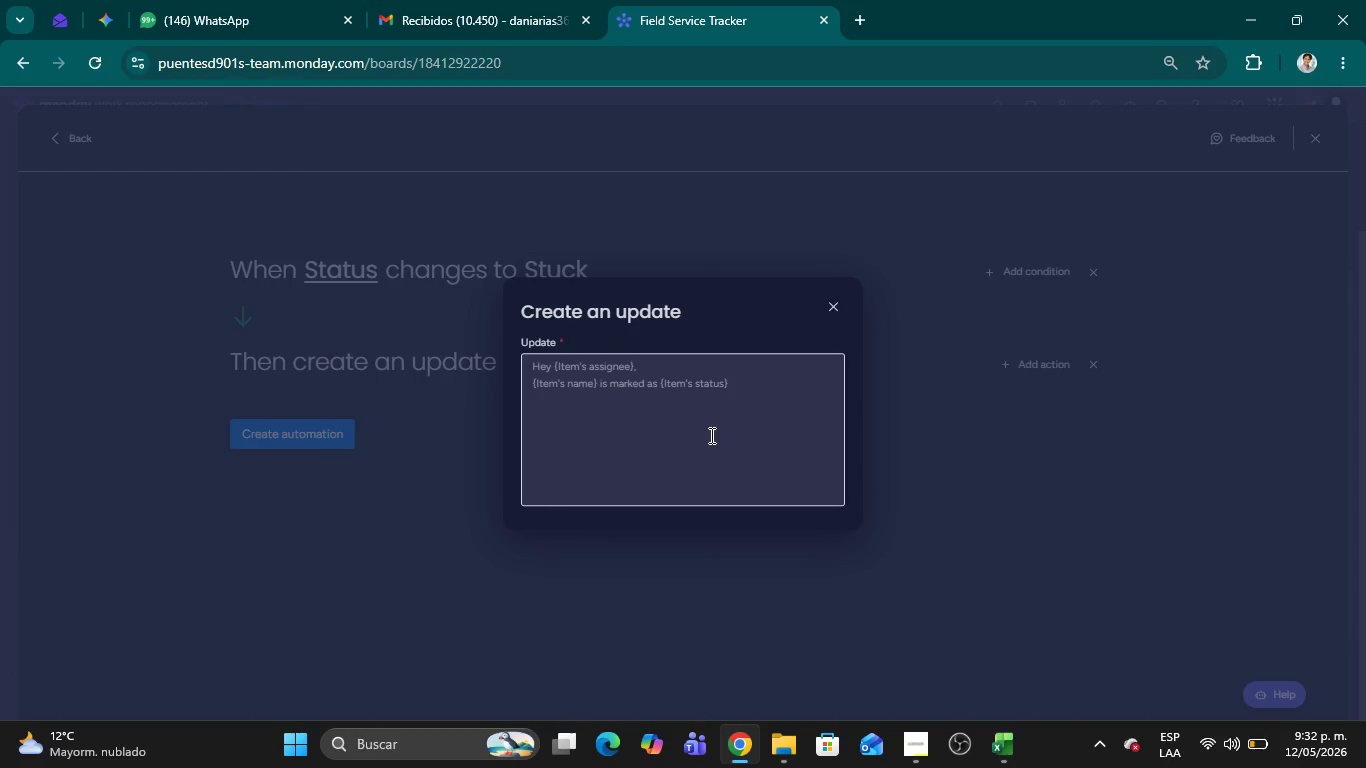 
left_click([710, 435])
 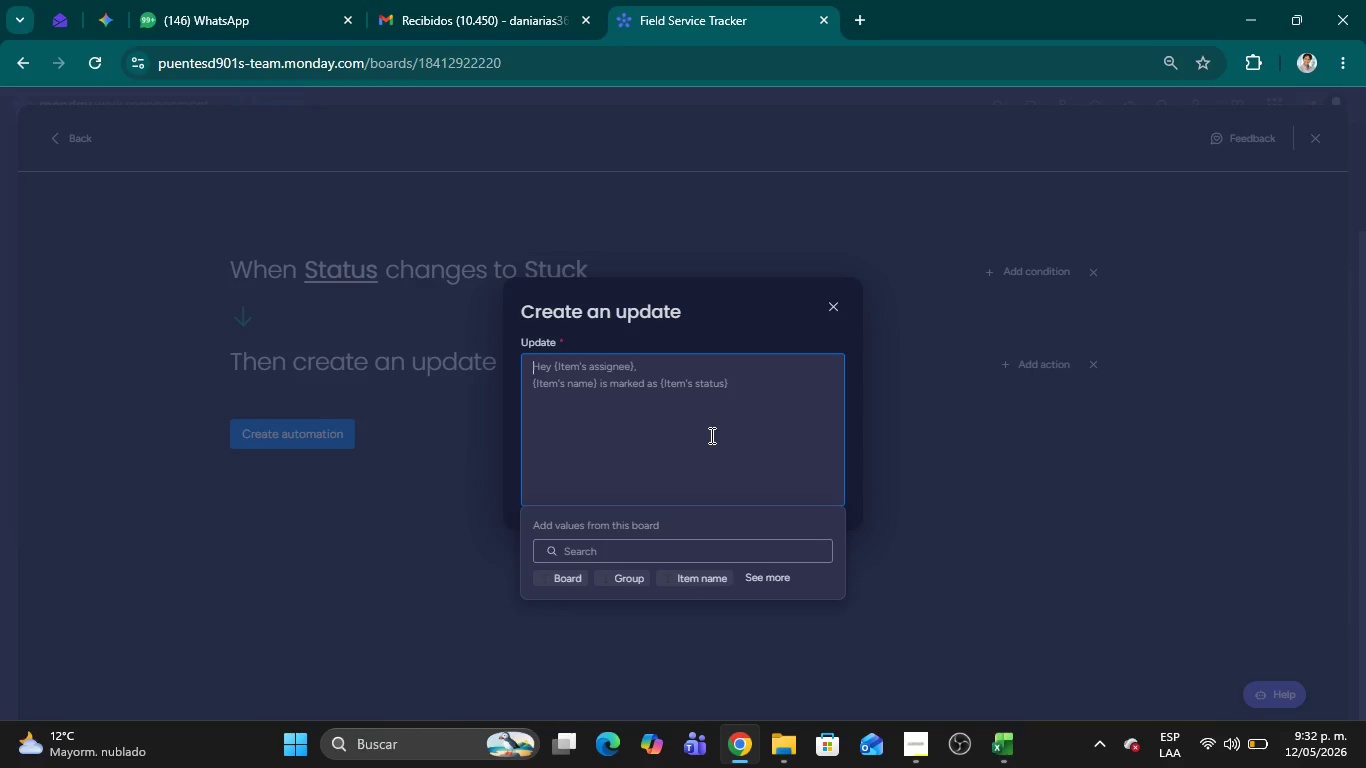 
wait(12.47)
 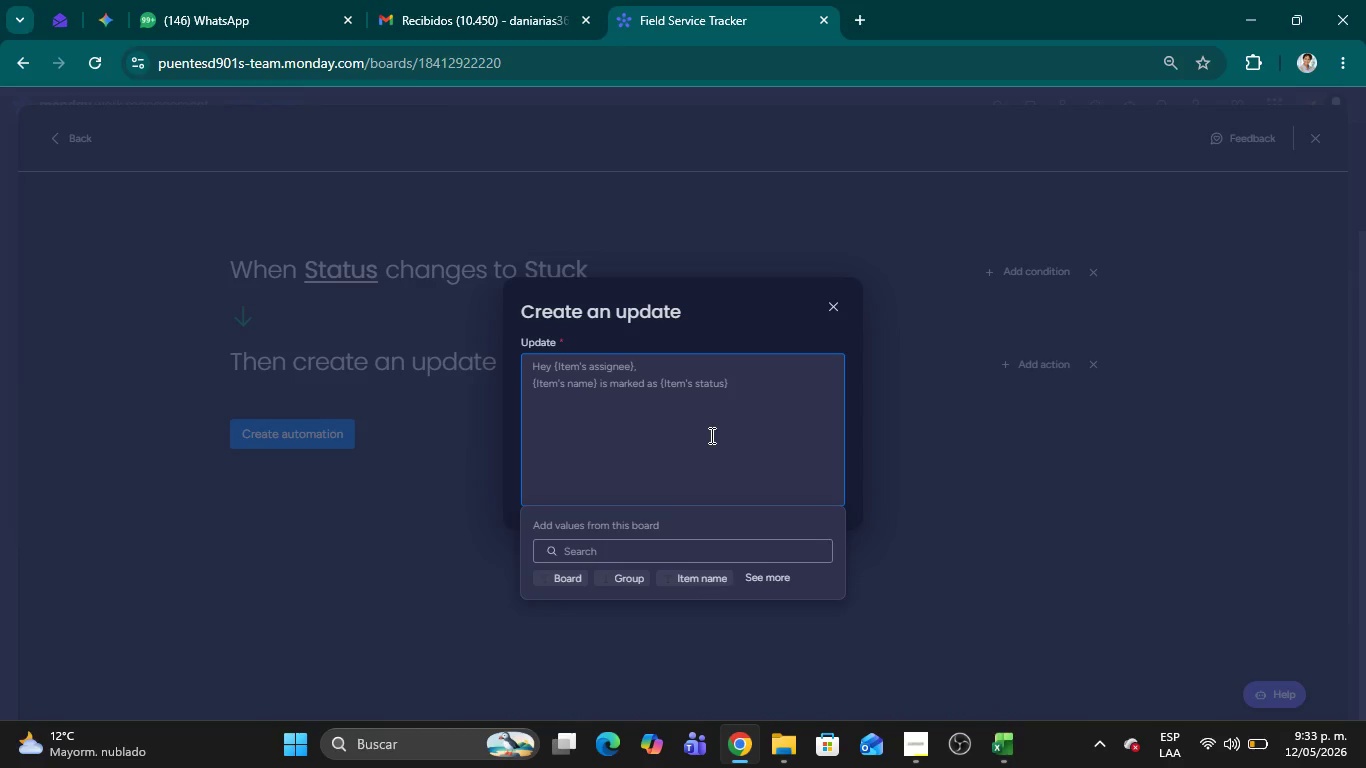 
key(Alt+Control+Q)
 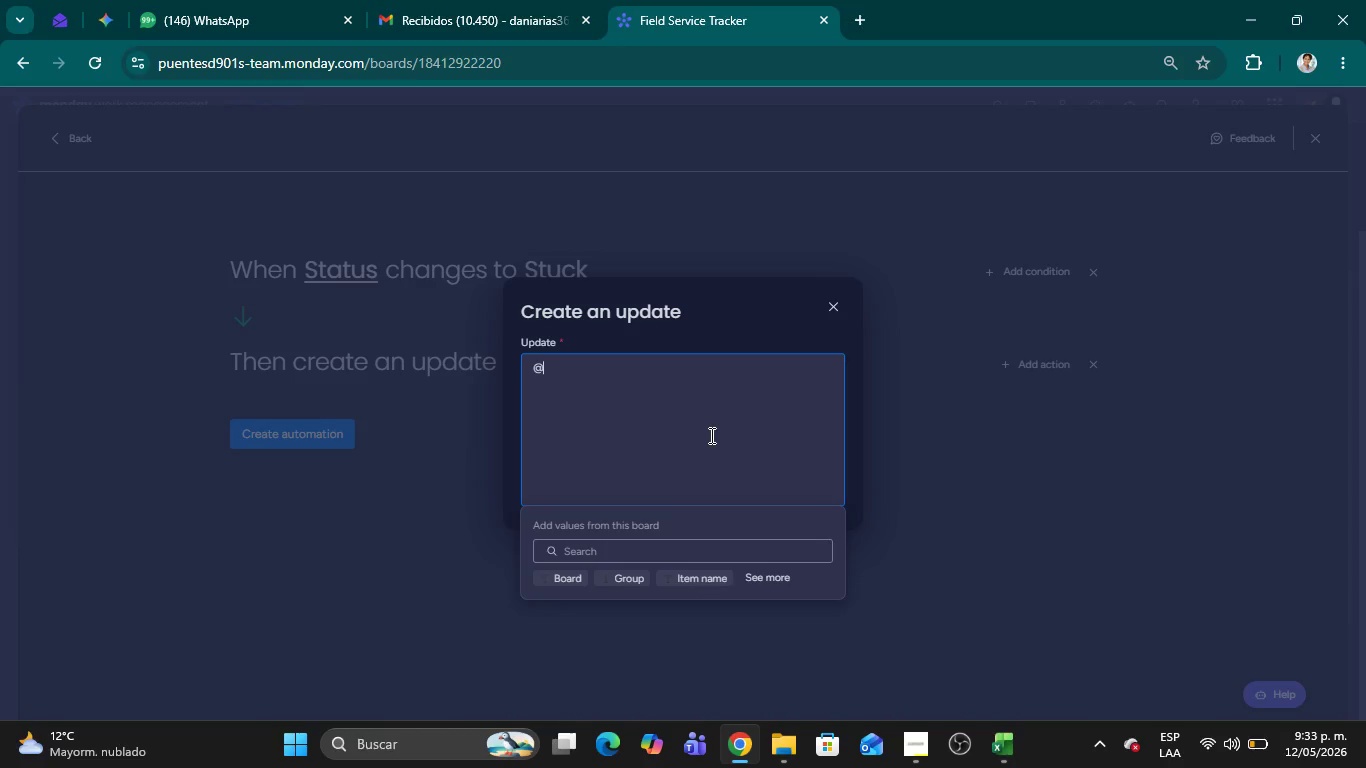 
type(Sam_Board_Mana)
 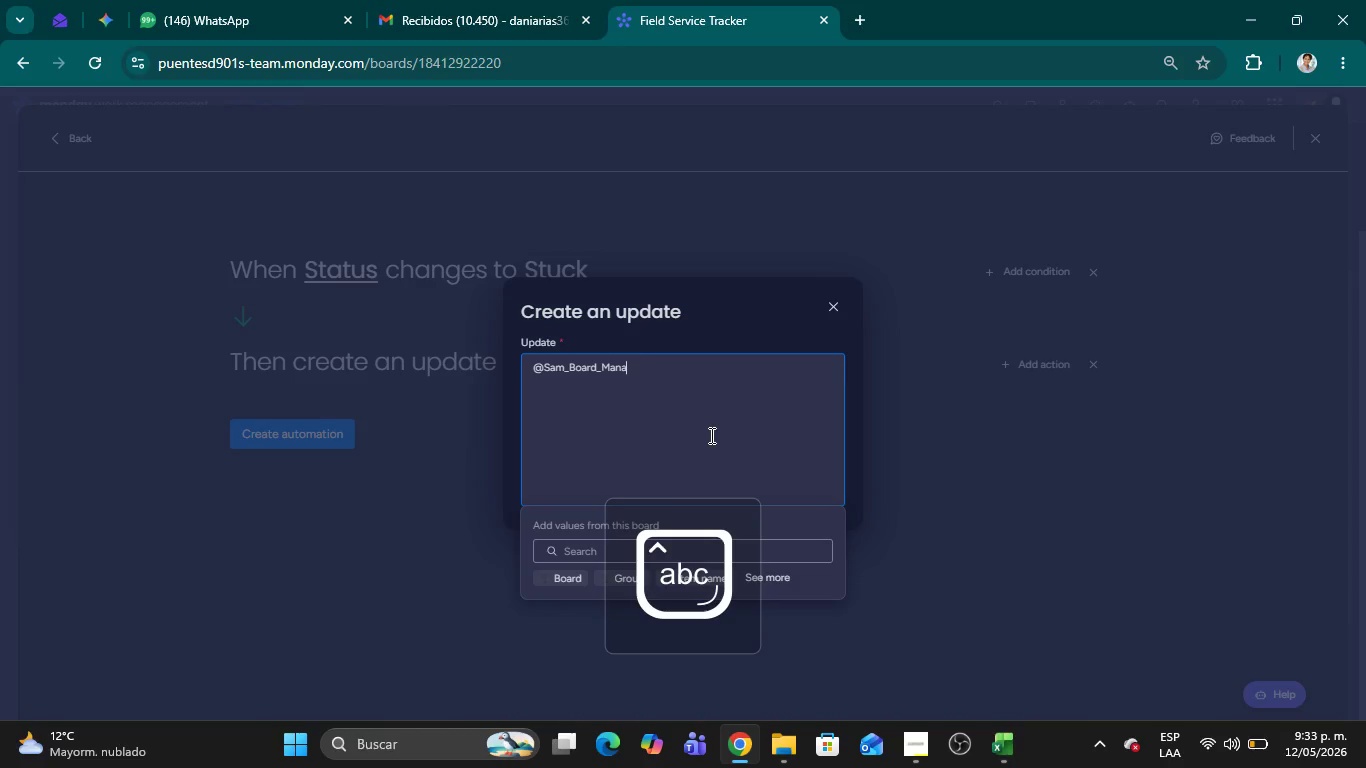 
hold_key(key=Backspace, duration=0.5)
 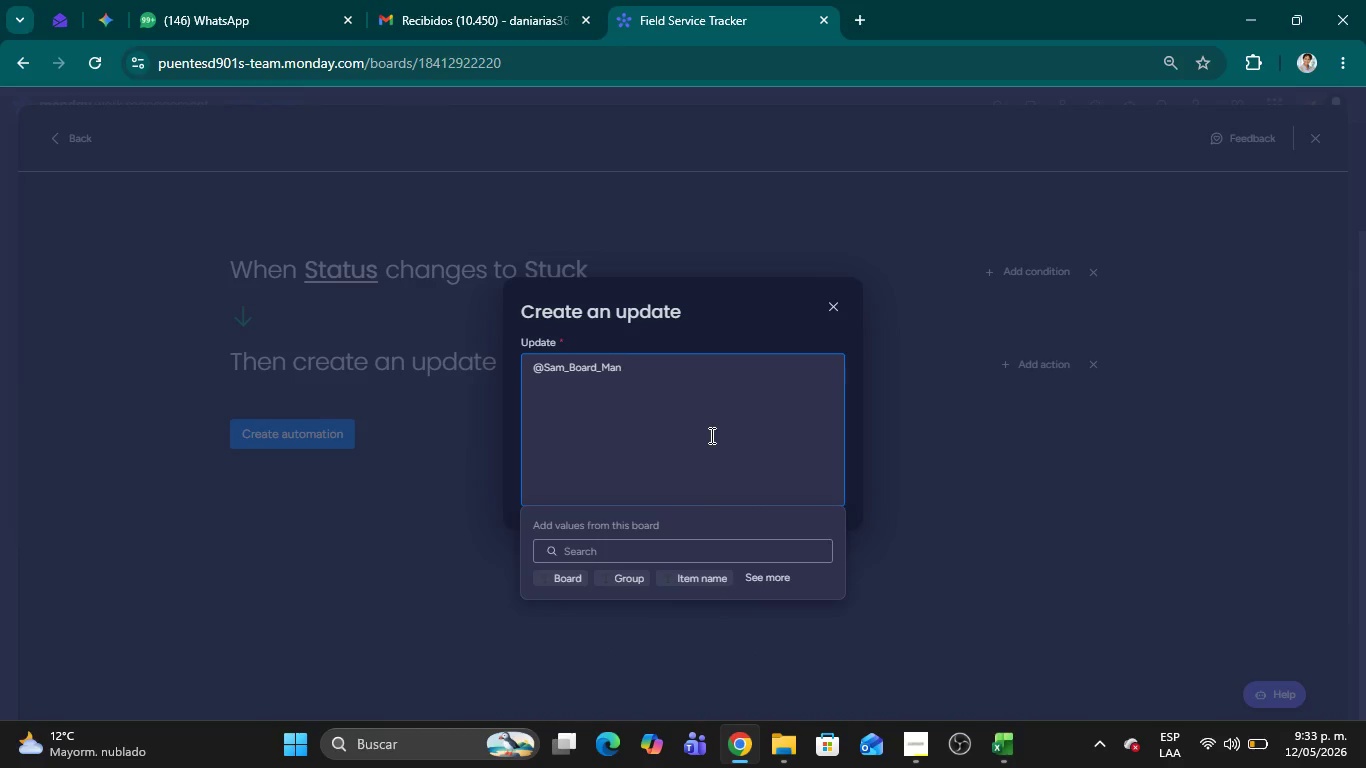 
key(Backspace)
 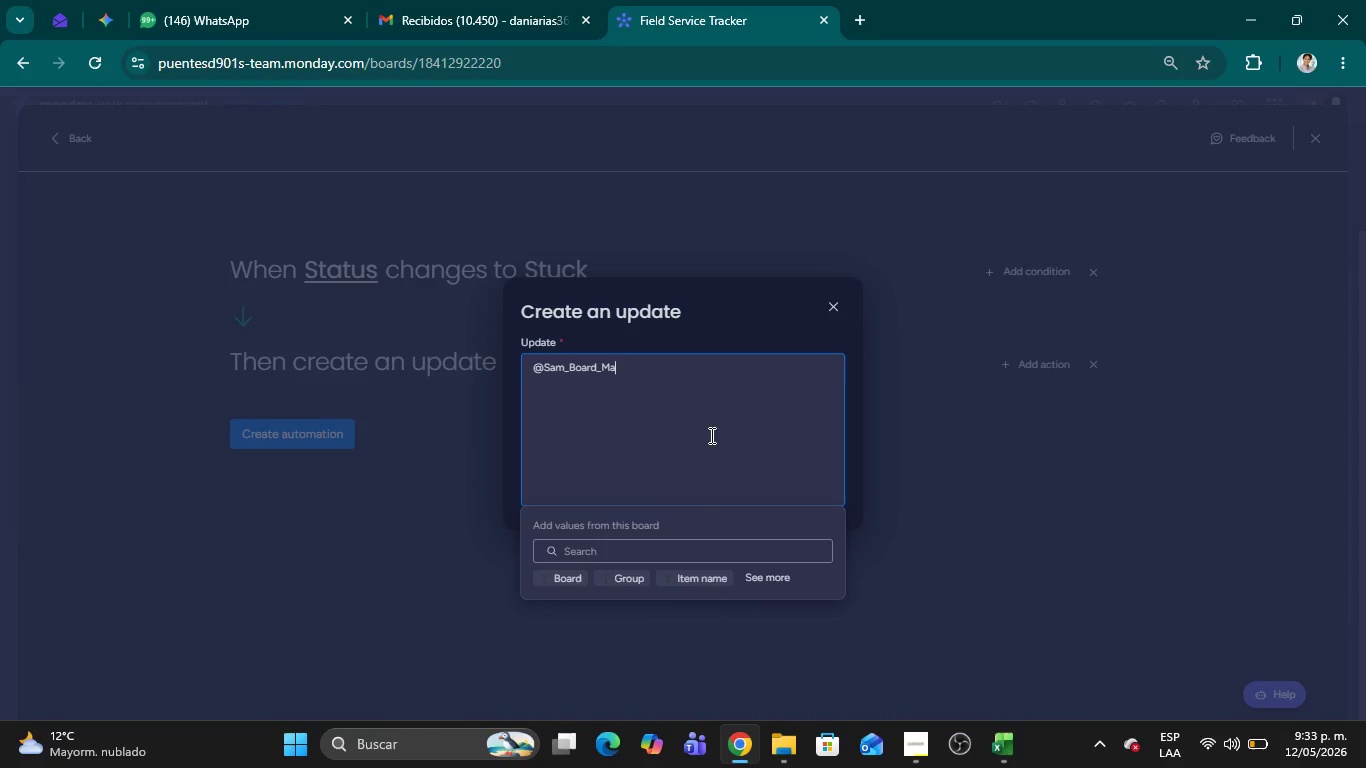 
hold_key(key=Backspace, duration=0.34)
 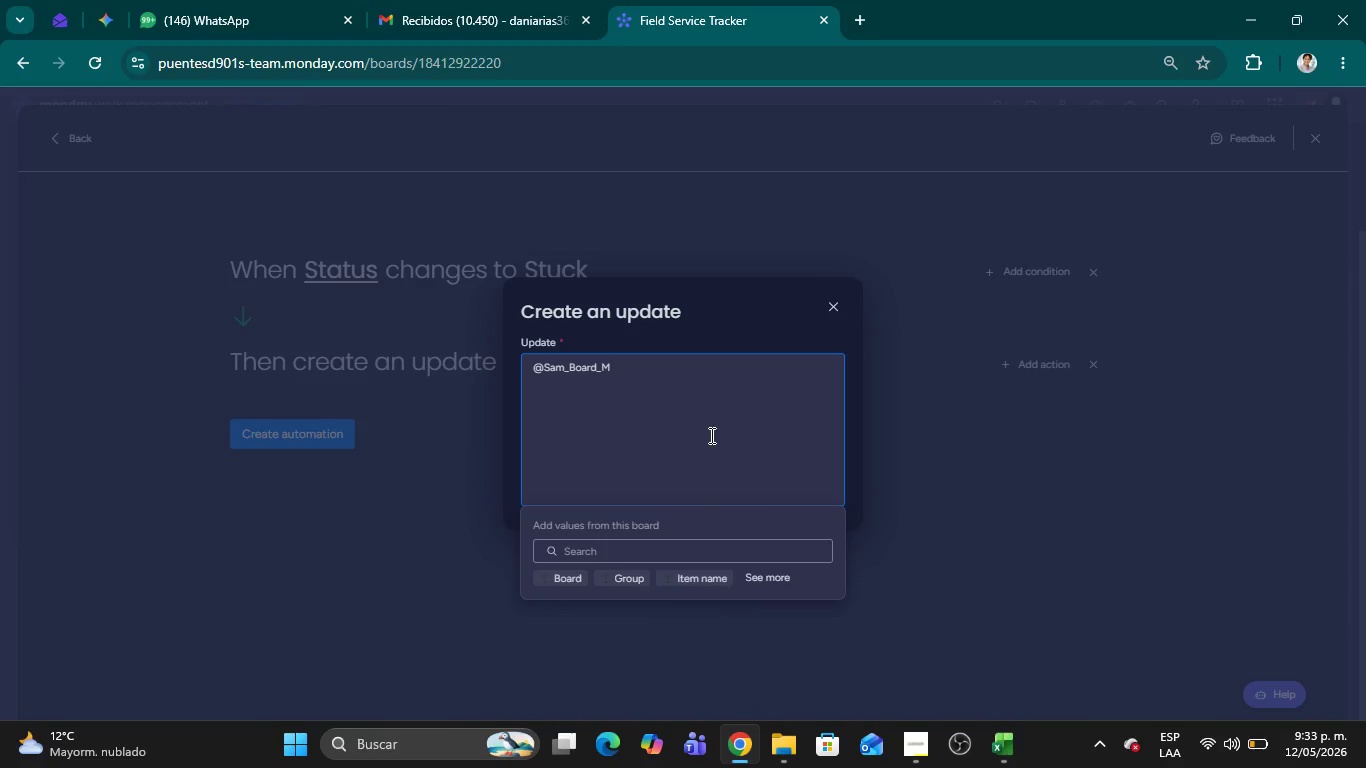 
key(Backspace)
 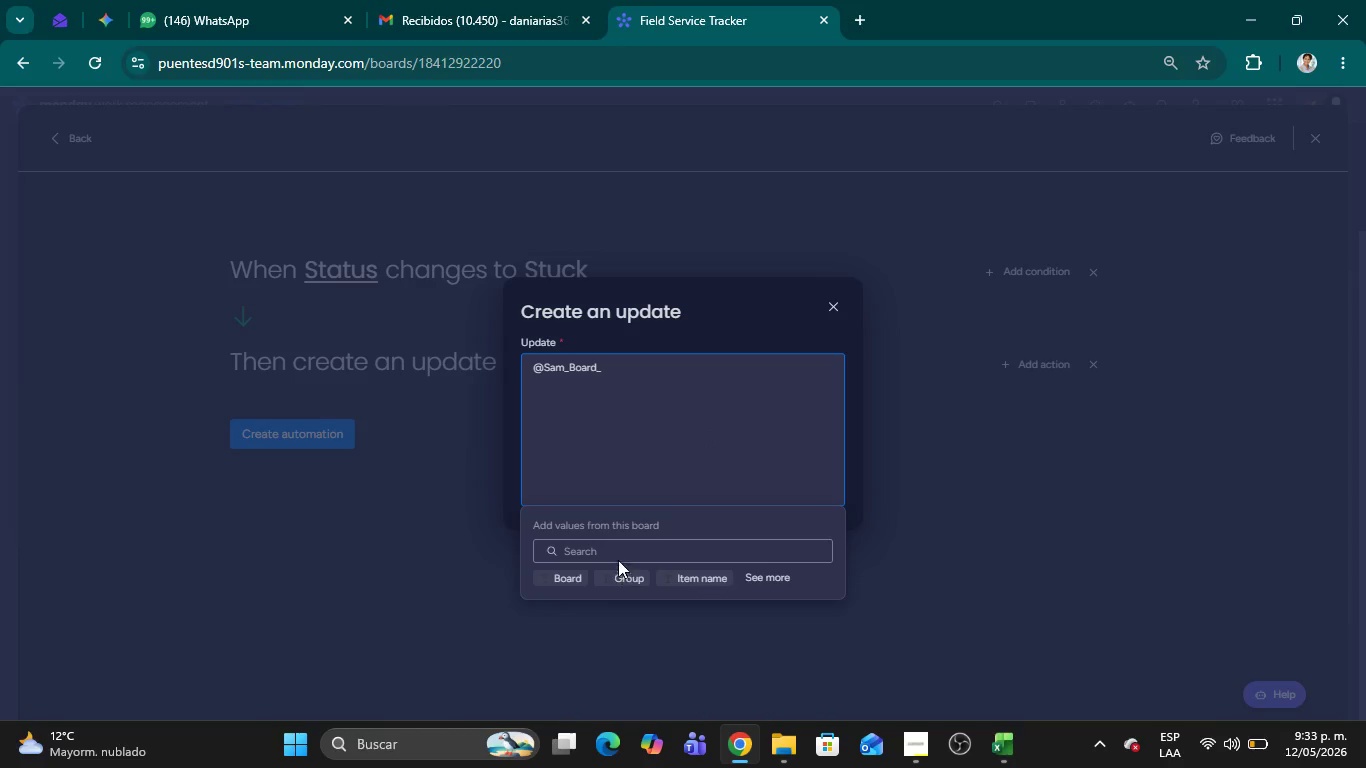 
left_click([591, 552])
 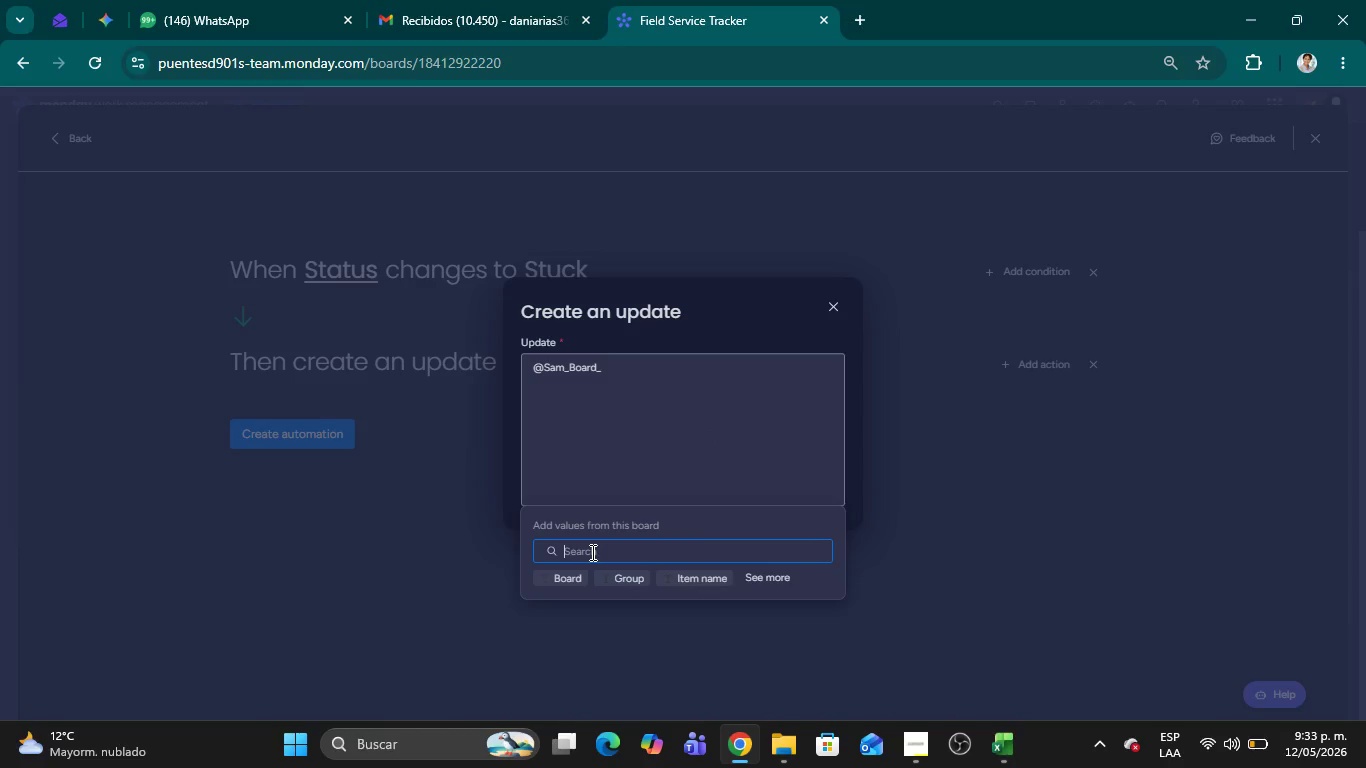 
type(sam_)
 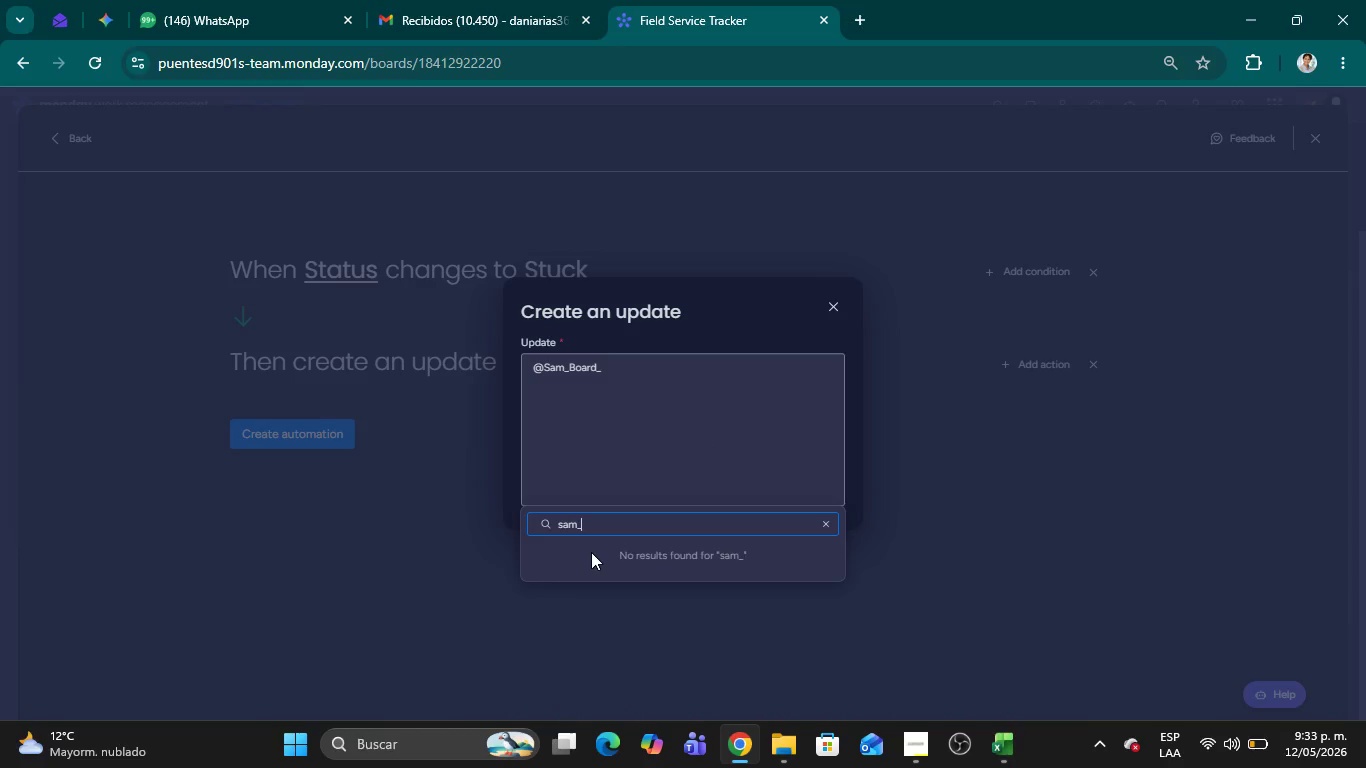 
hold_key(key=Backspace, duration=1.02)
 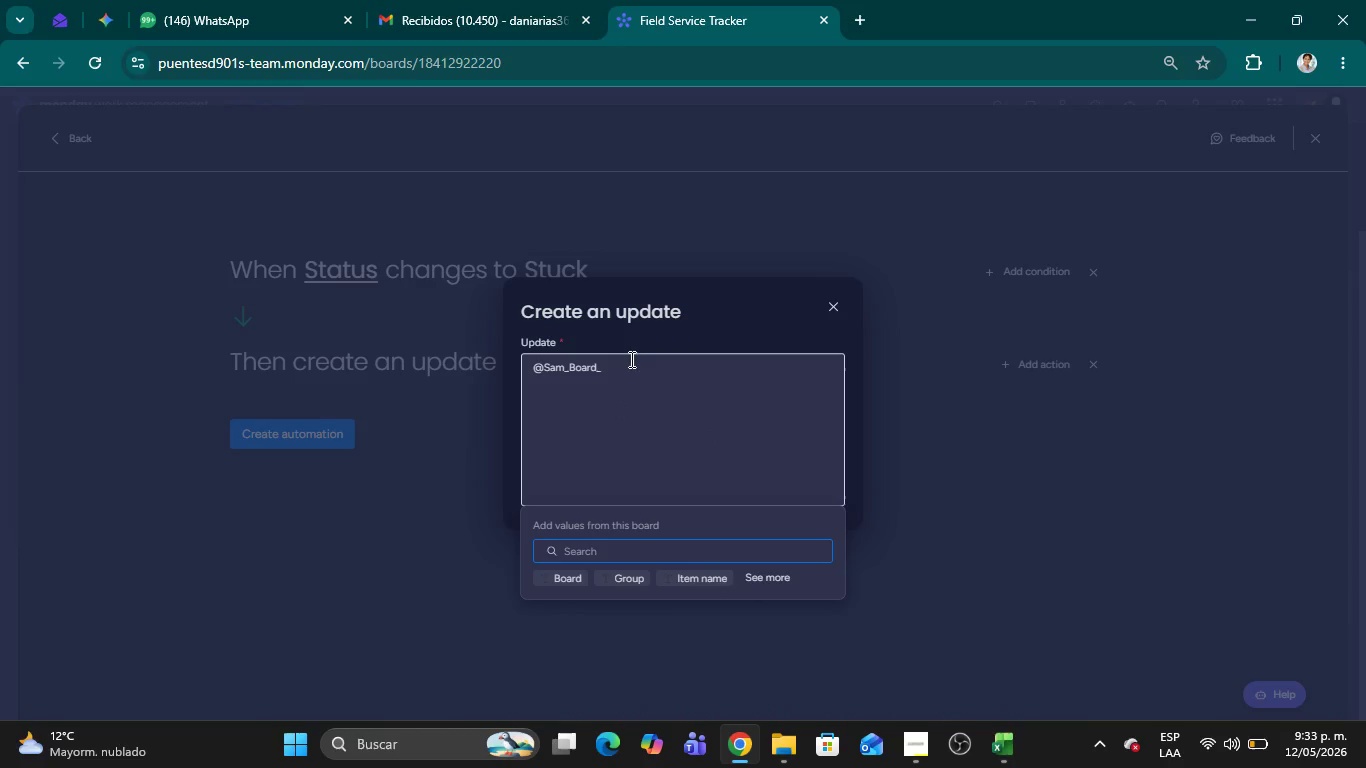 
left_click([629, 353])
 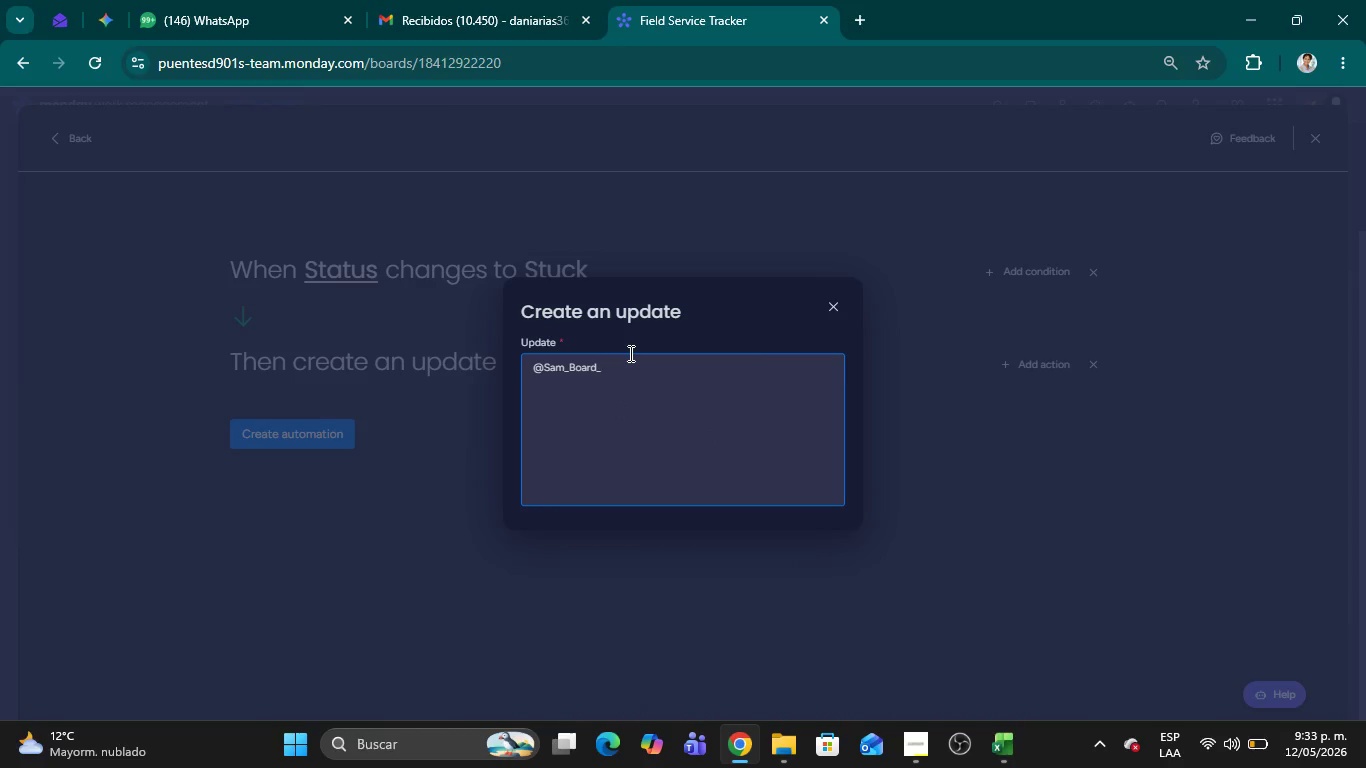 
key(Backspace)
key(Backspace)
key(Backspace)
key(Backspace)
key(Backspace)
key(Backspace)
key(Backspace)
type(Sam )
 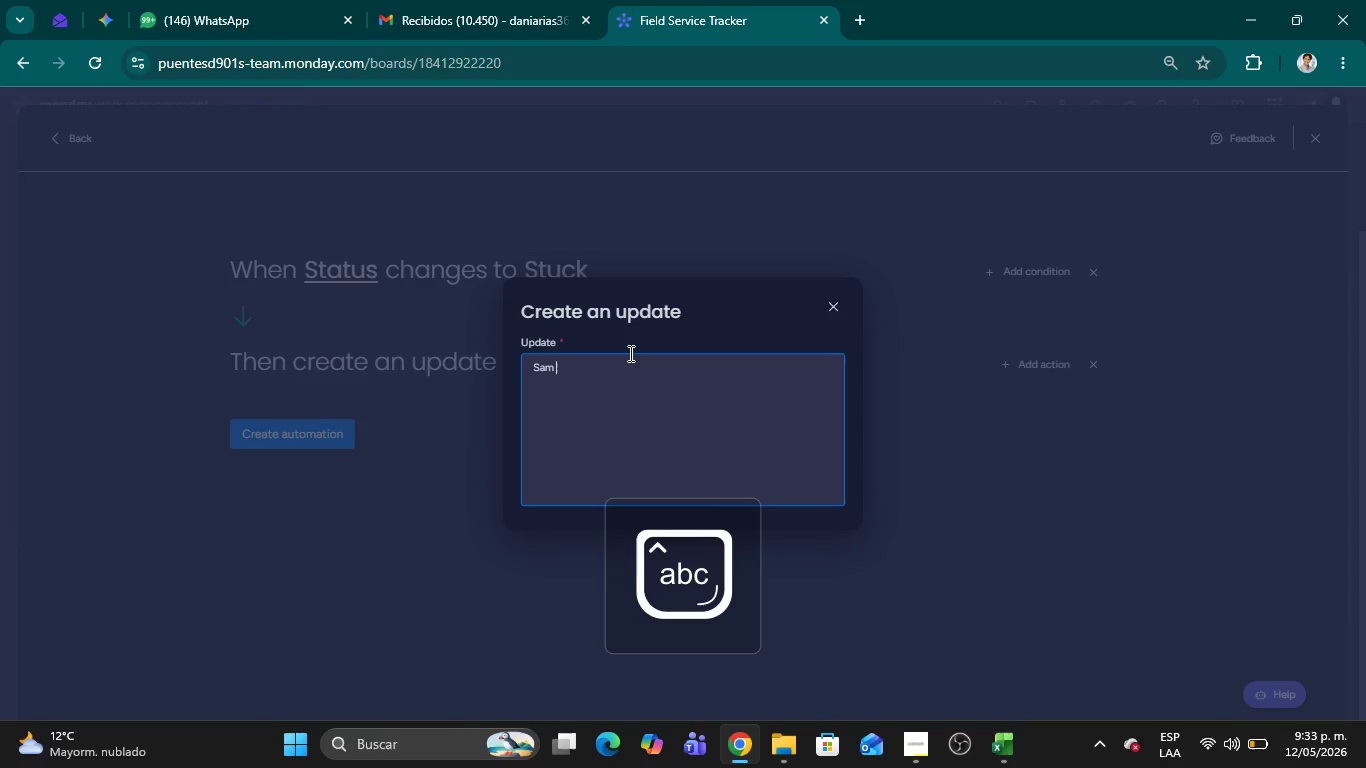 
wait(9.94)
 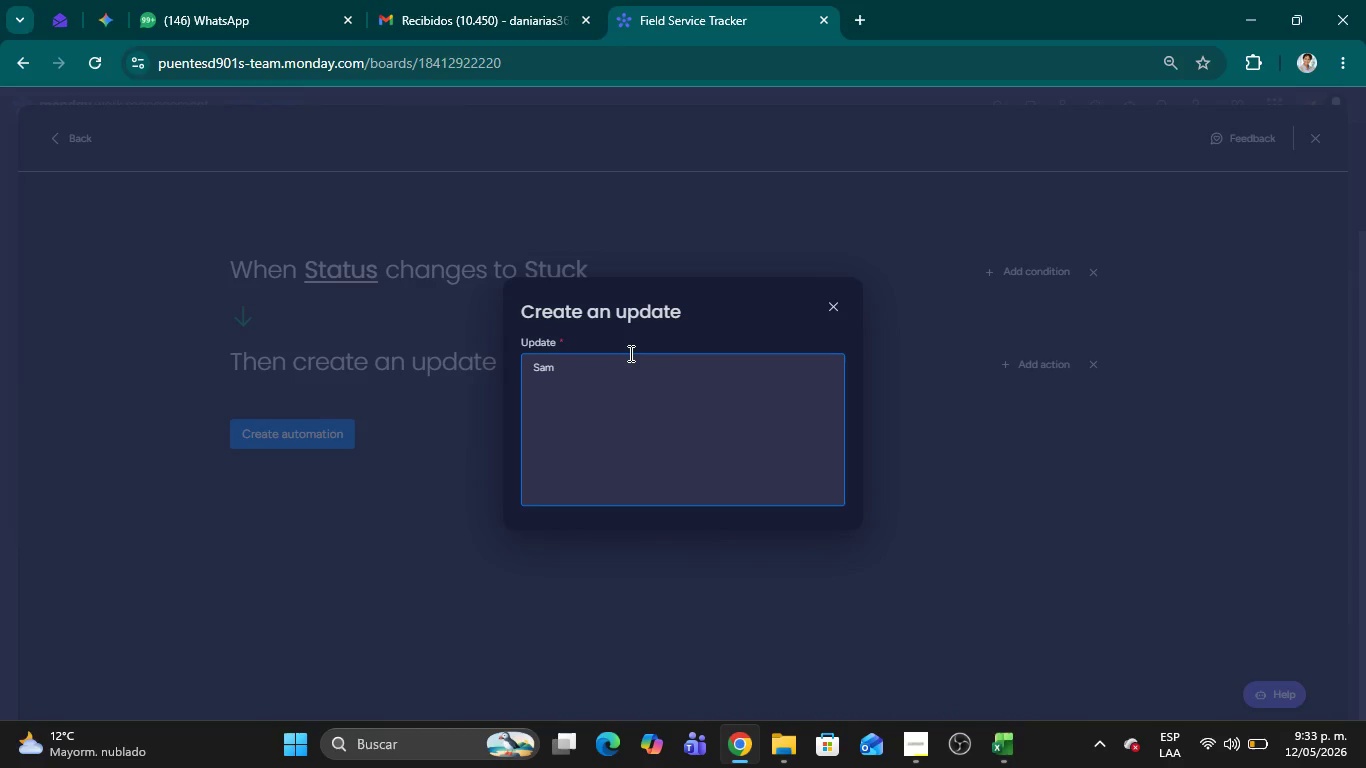 
type(please investigate the delay)
 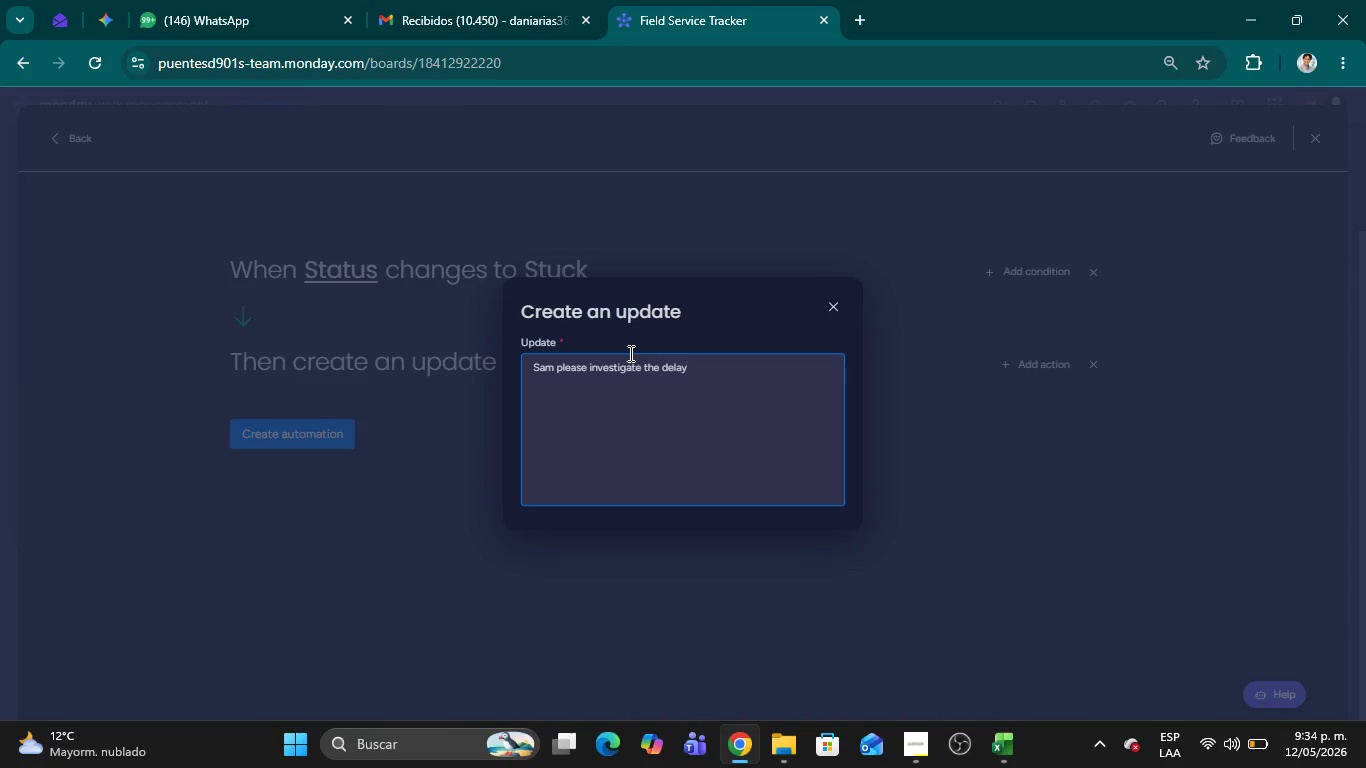 
wait(14.03)
 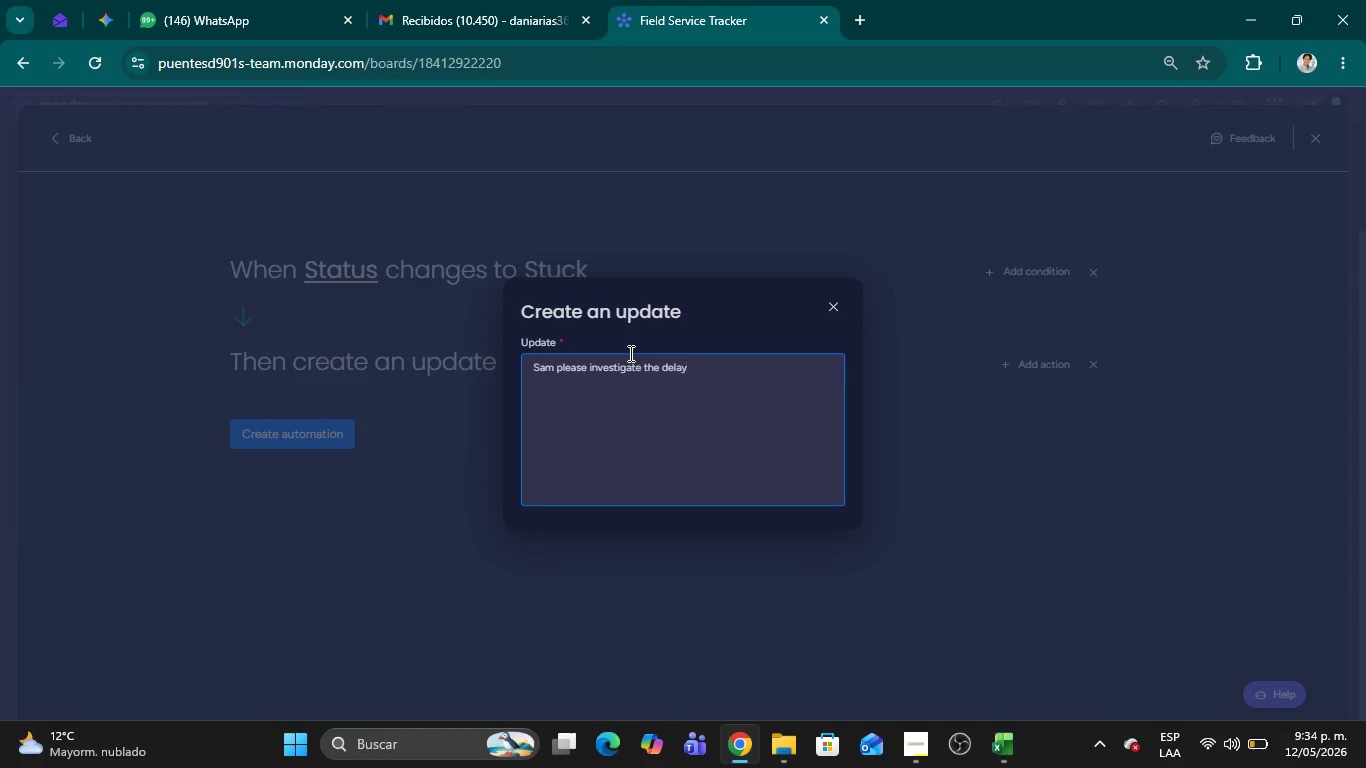 
left_click([555, 375])
 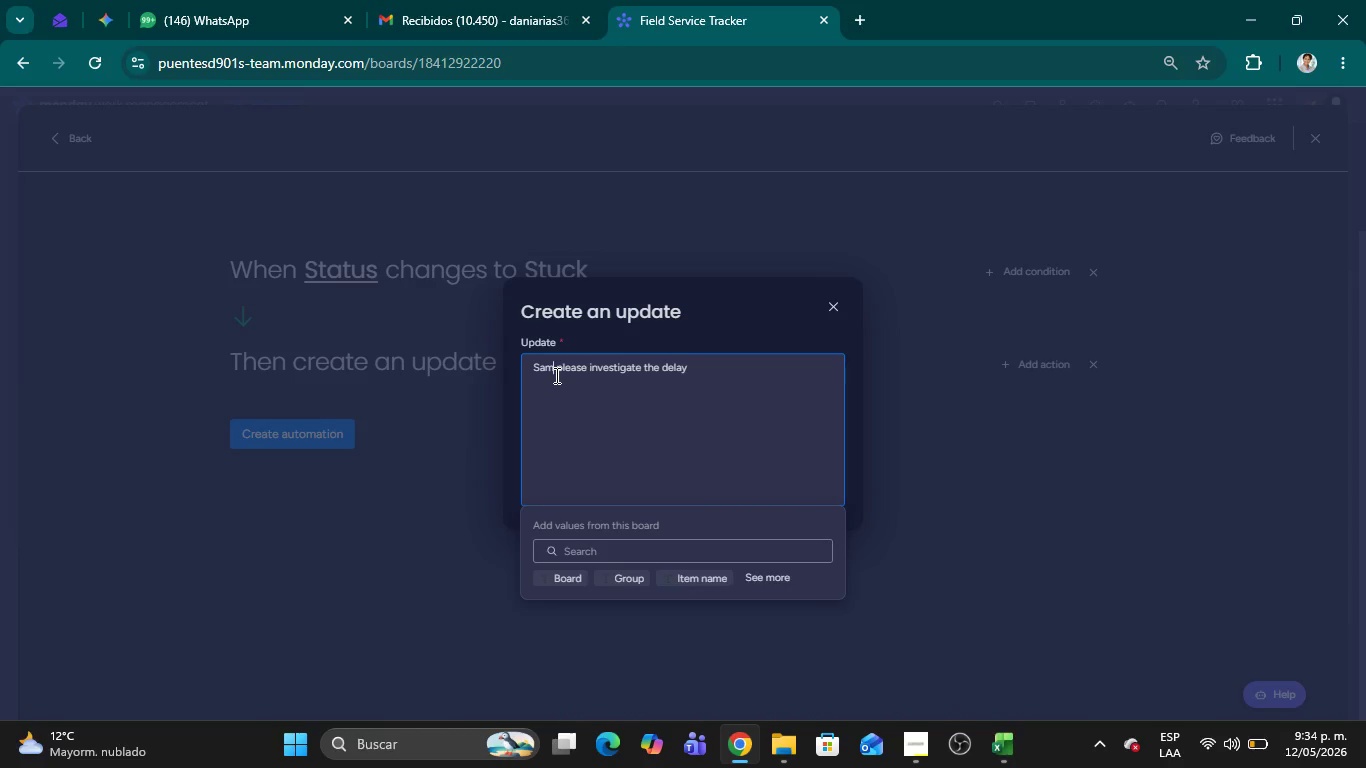 
type( *)
key(Backspace)
type(*Board Owner( )
 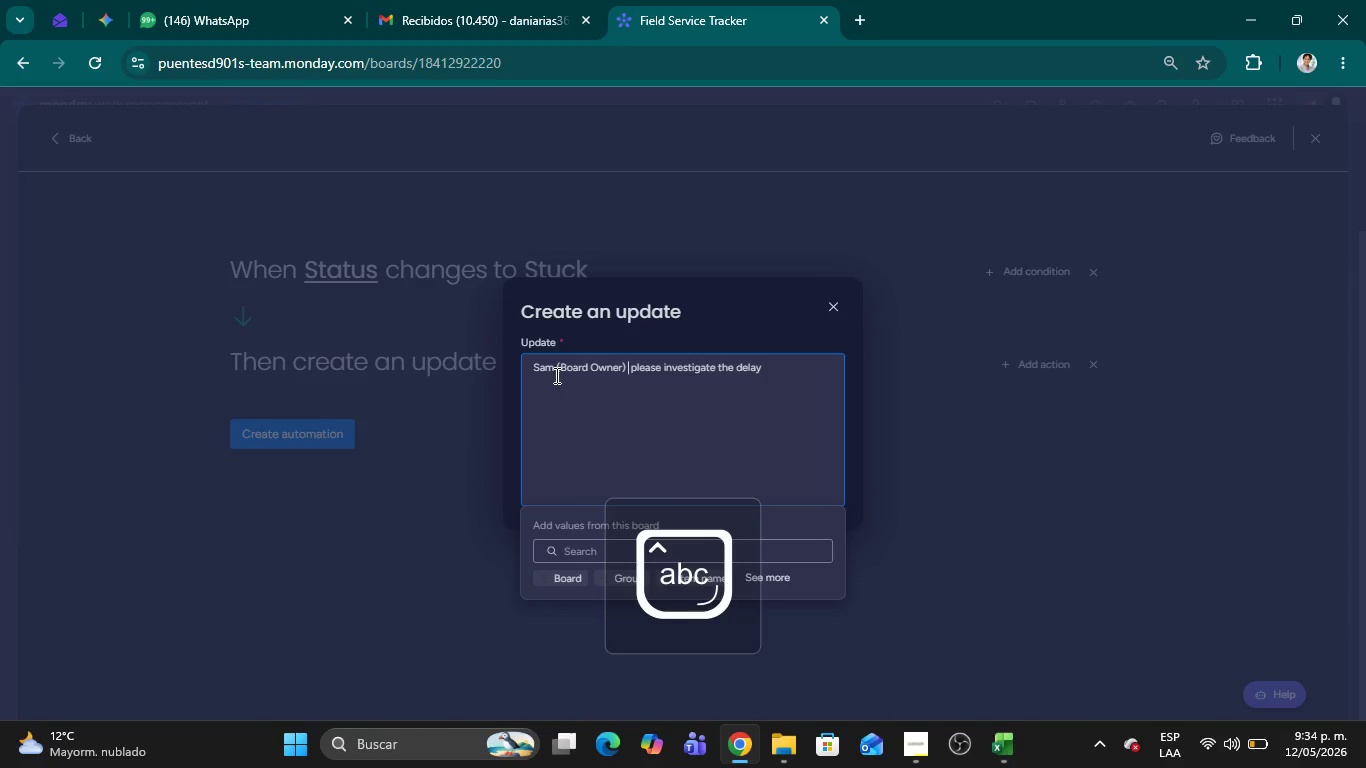 
left_click([566, 581])
 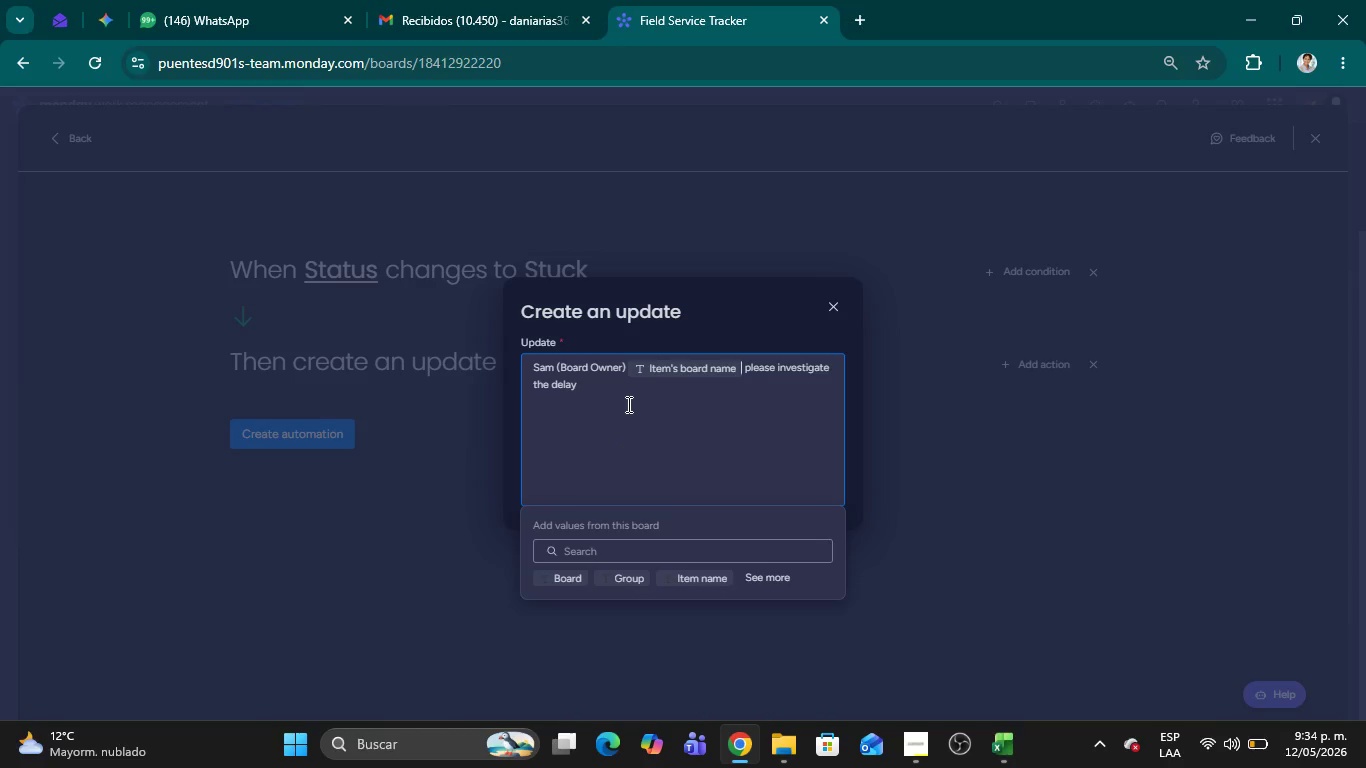 
key(Backspace)
 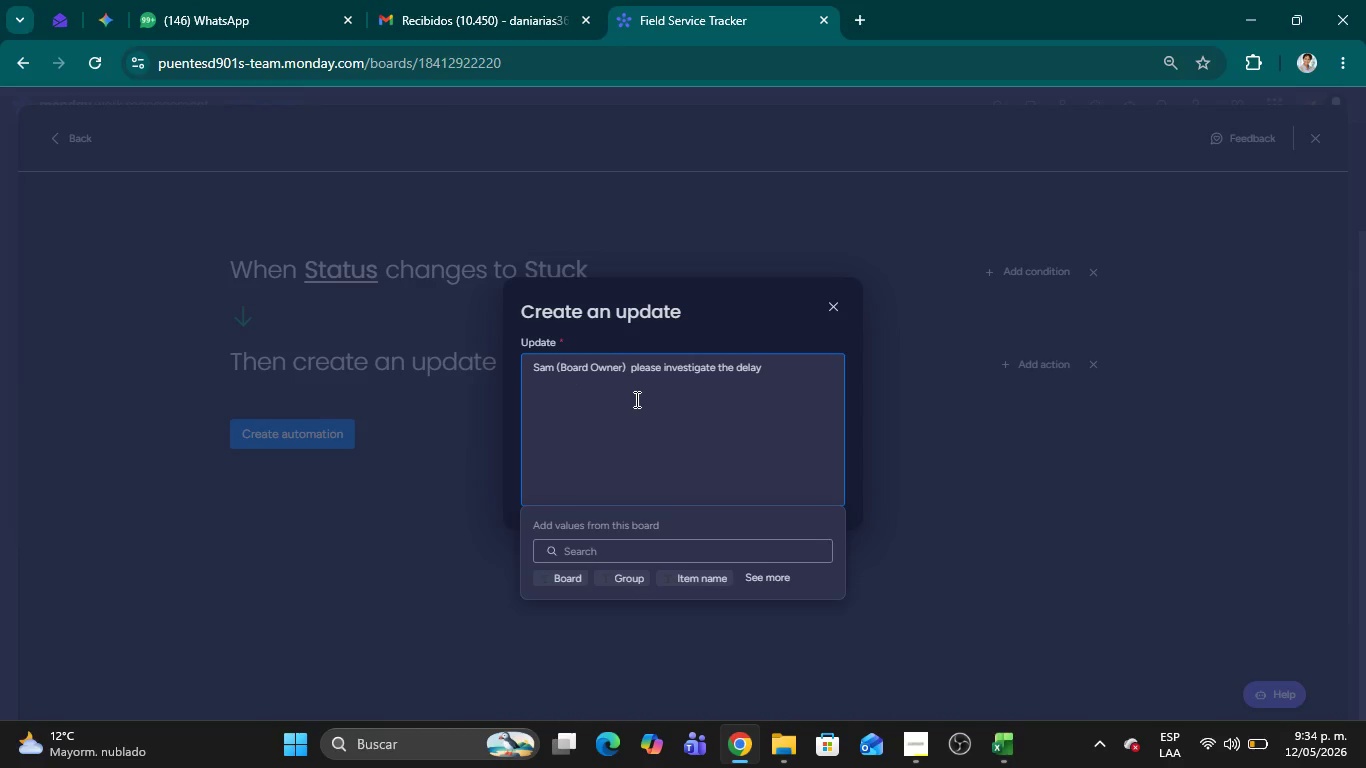 
wait(9.95)
 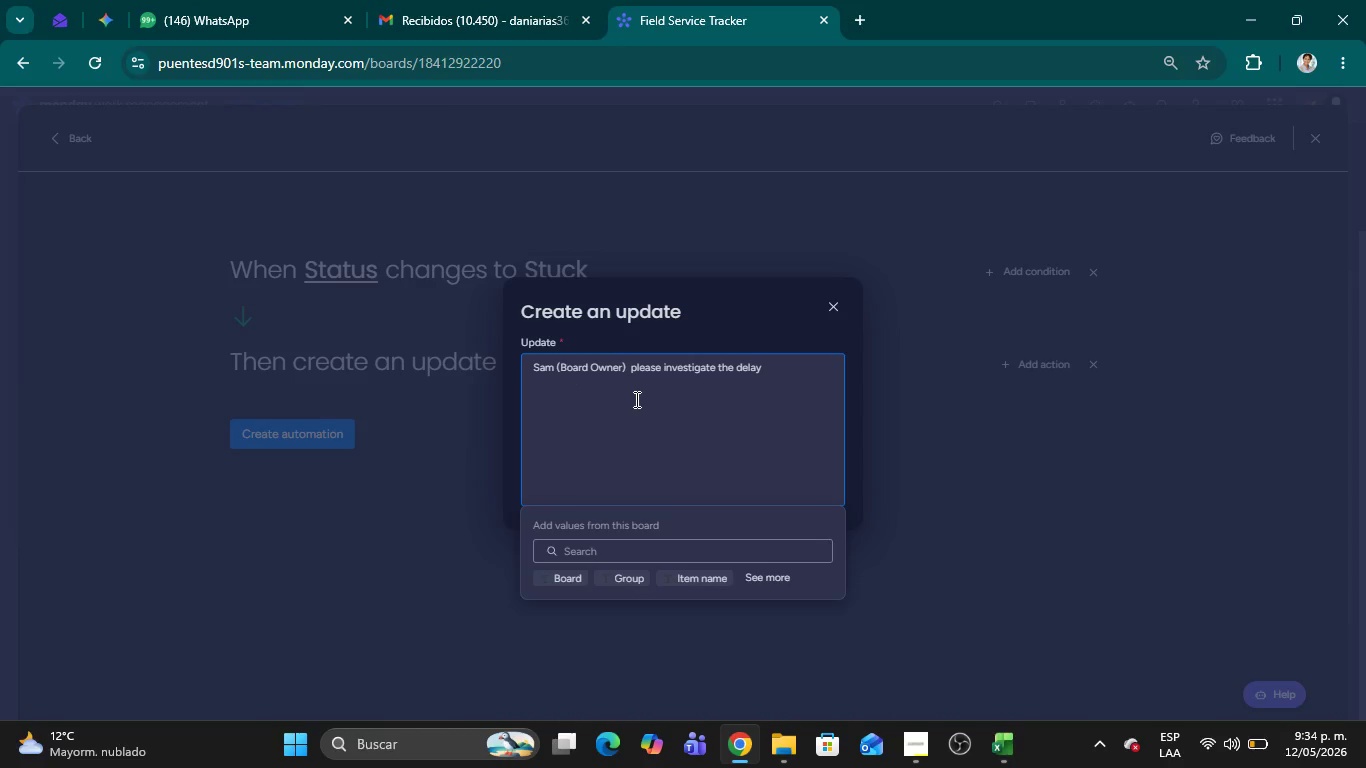 
hold_key(key=Backspace, duration=1.09)
 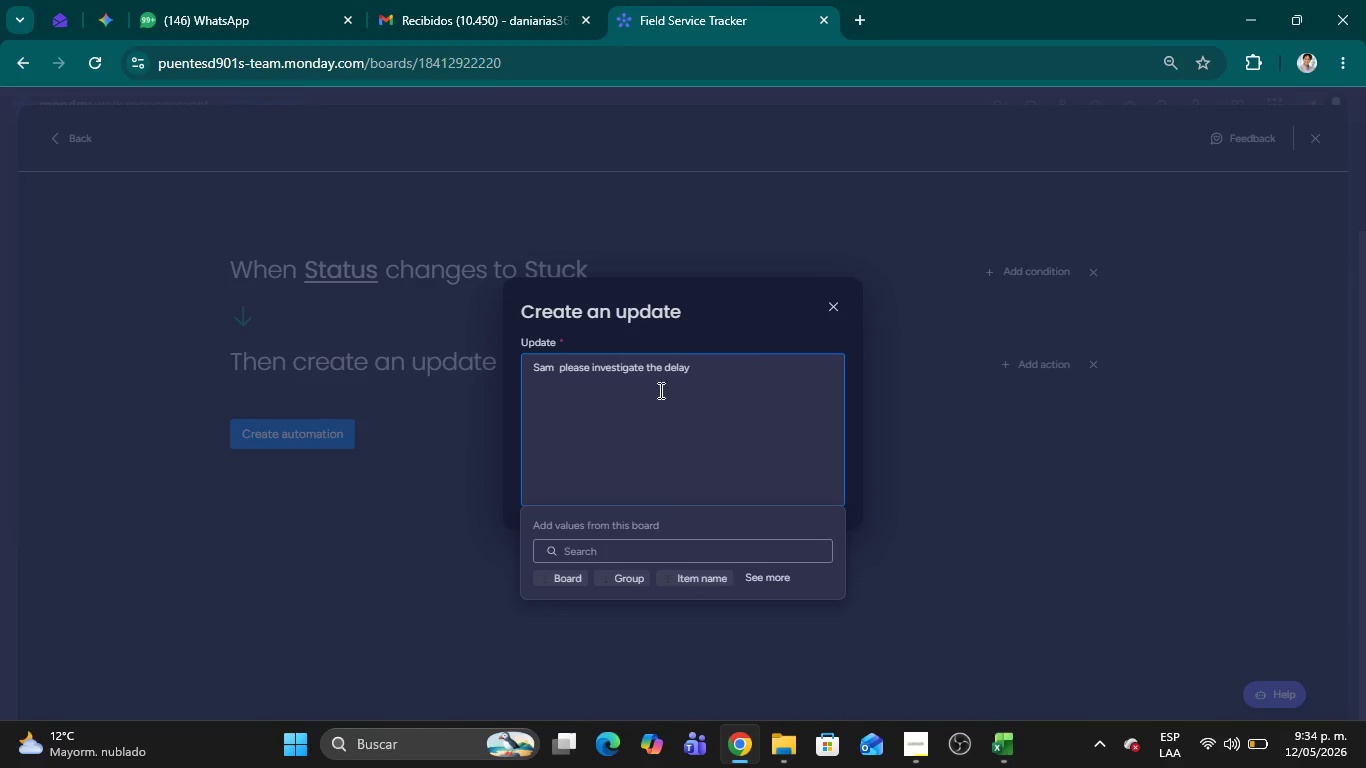 
left_click([707, 376])
 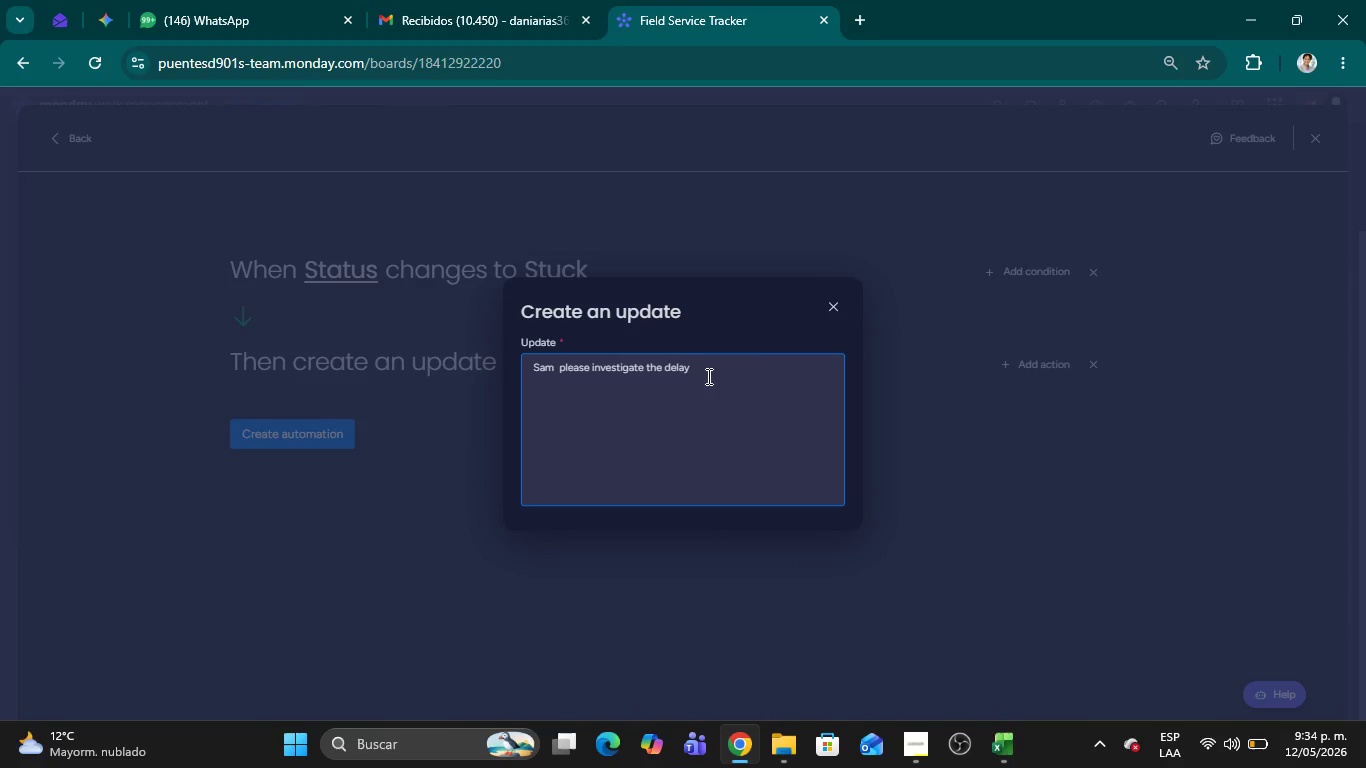 
key(Period)
 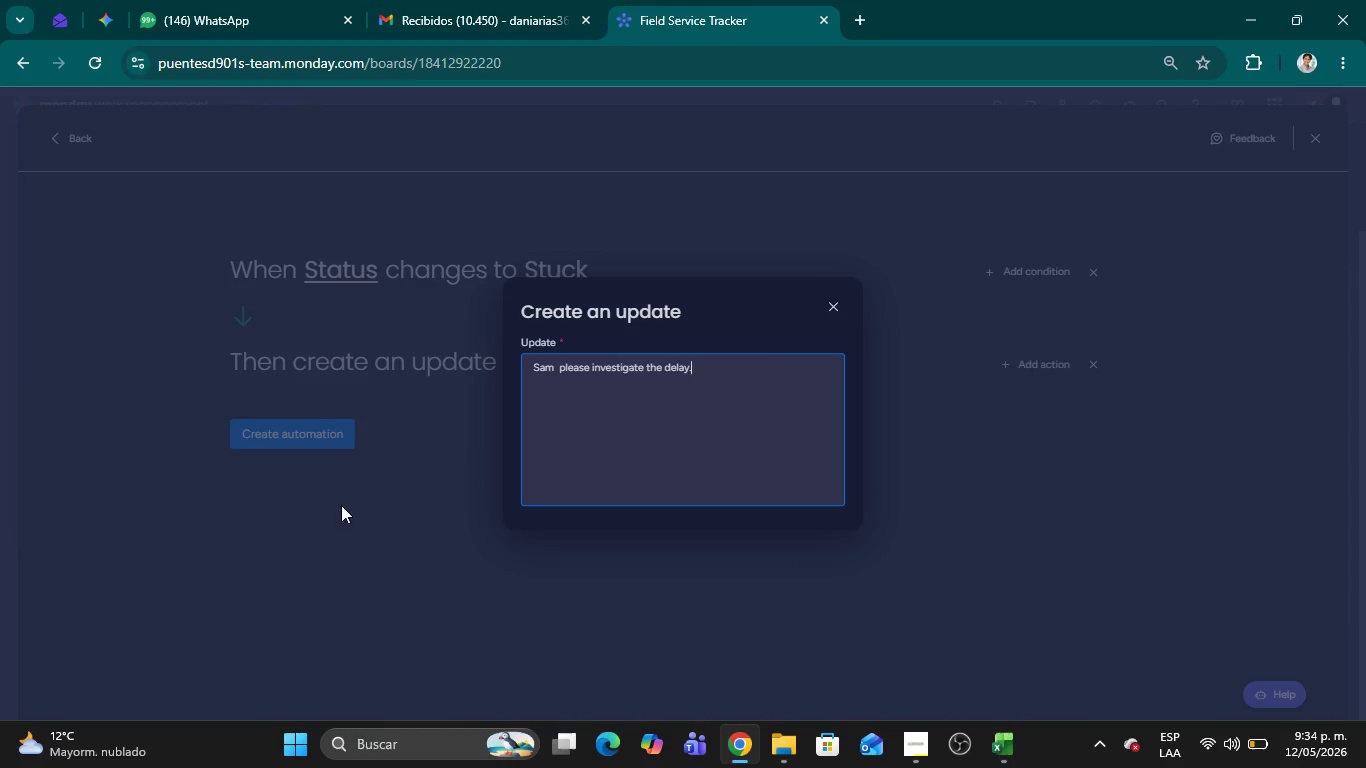 
left_click([410, 554])
 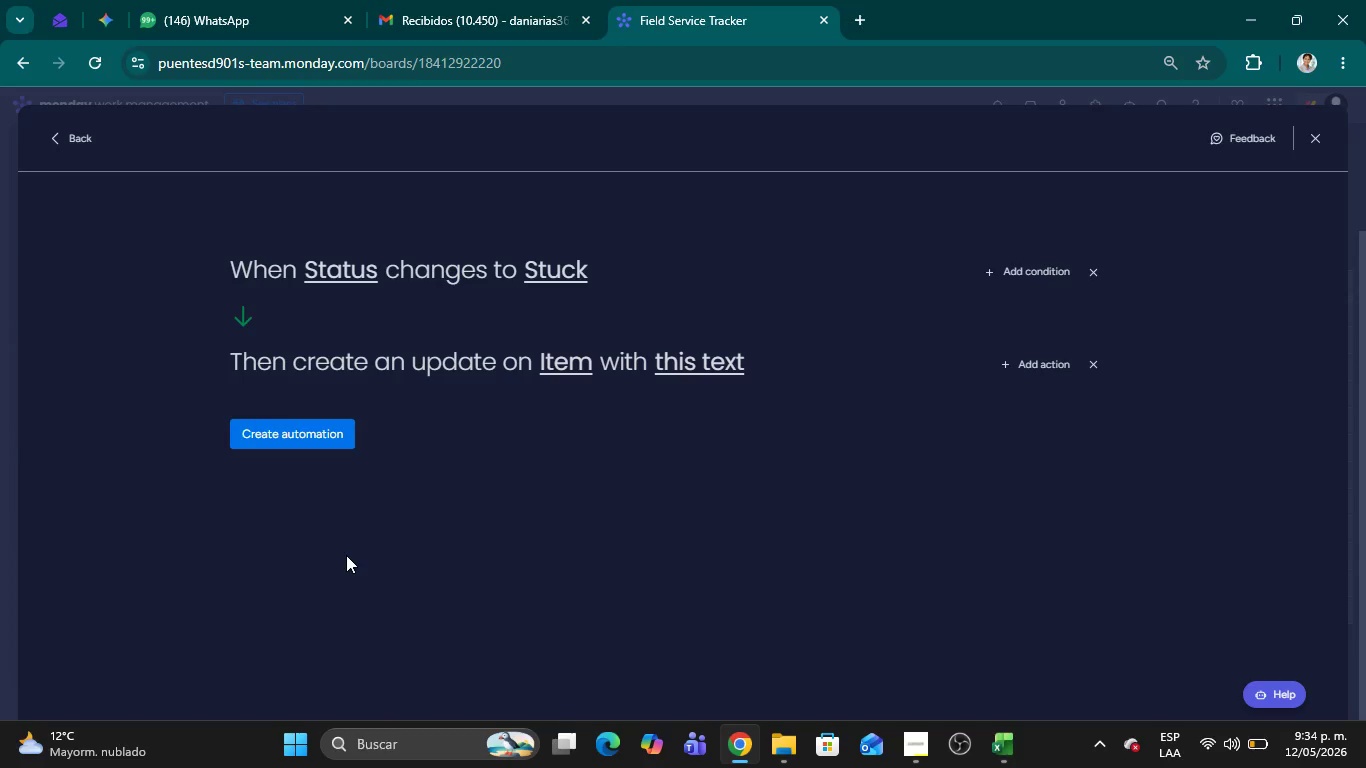 
wait(5.26)
 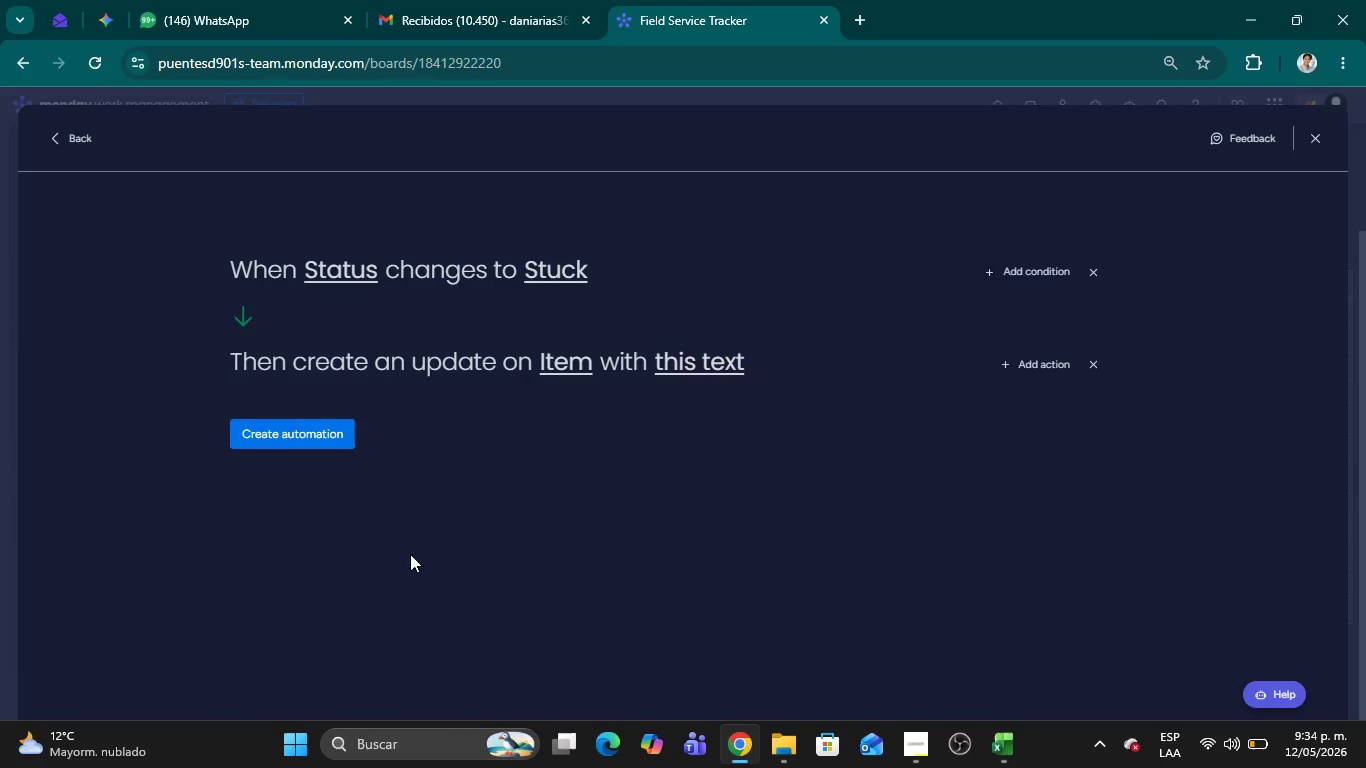 
left_click([266, 437])
 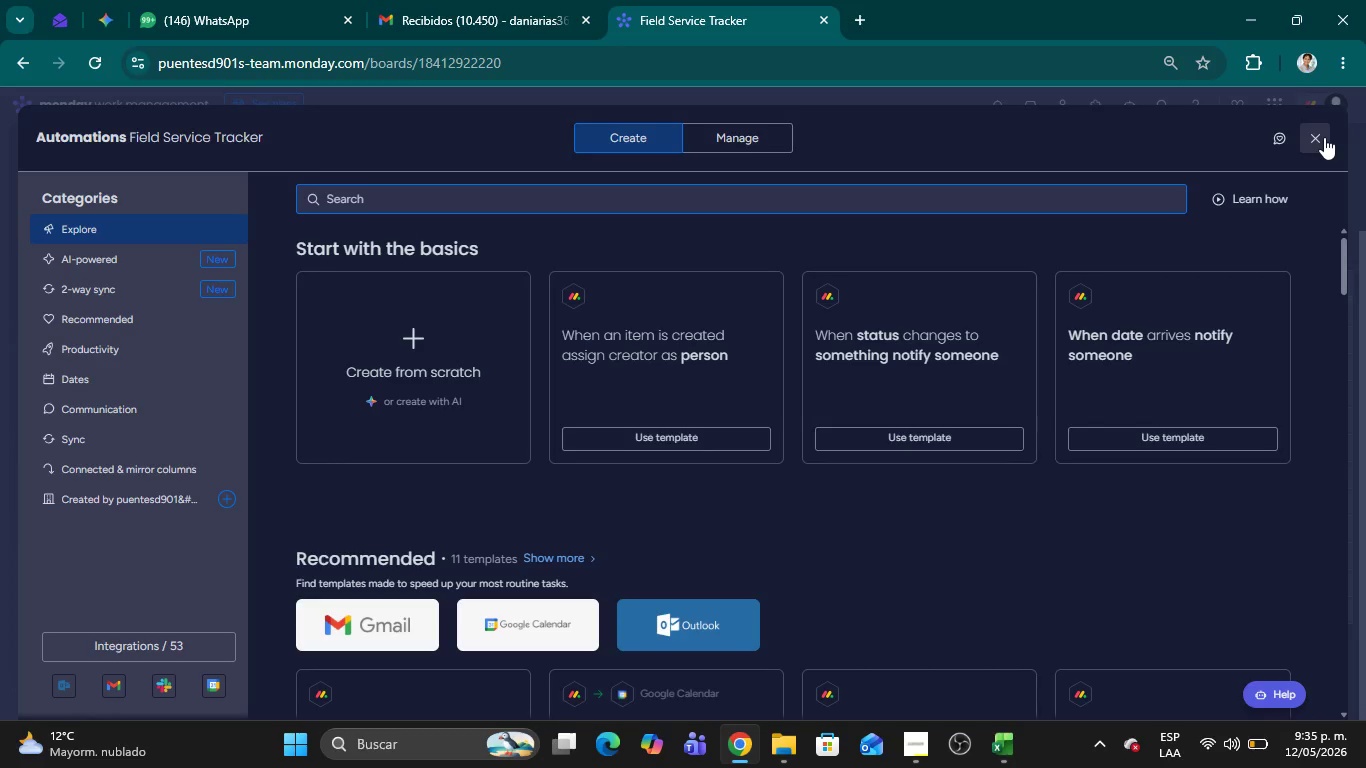 
wait(32.14)
 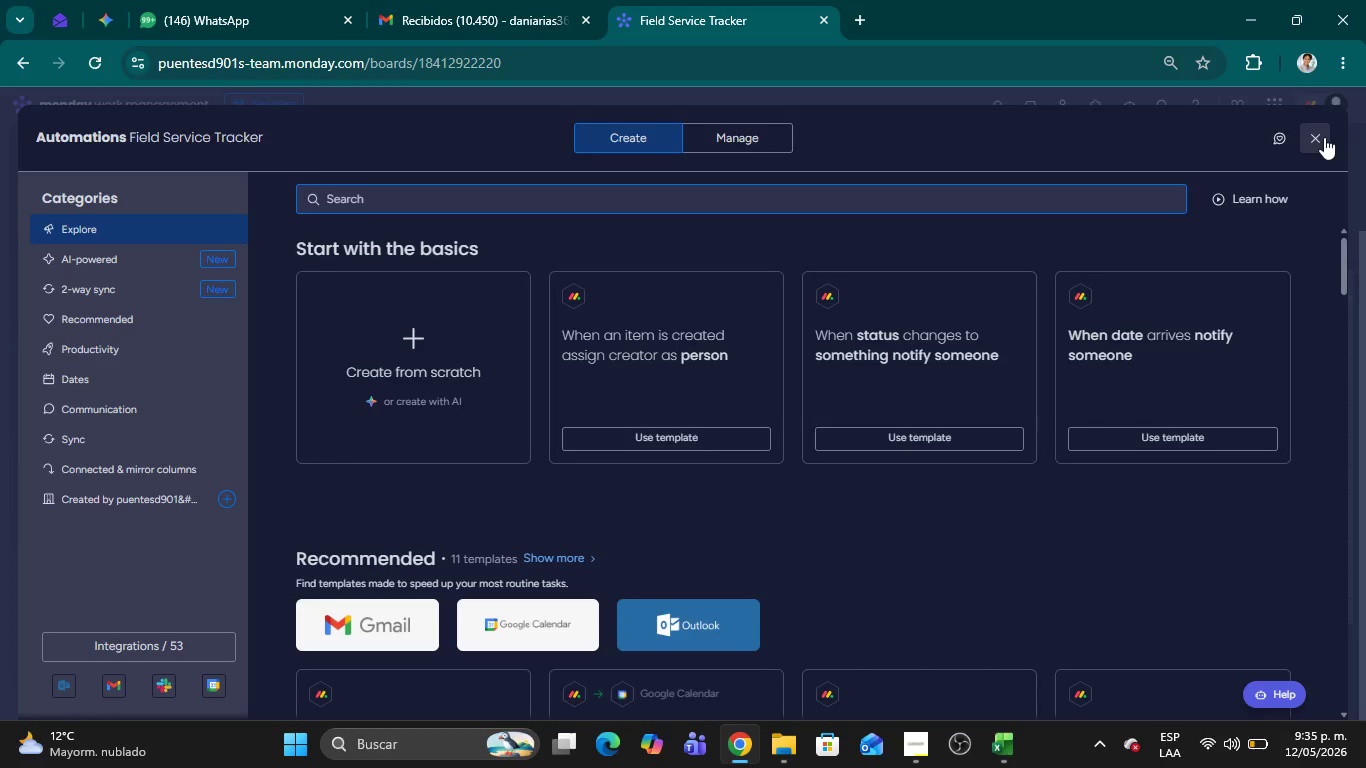 
left_click([918, 743])